 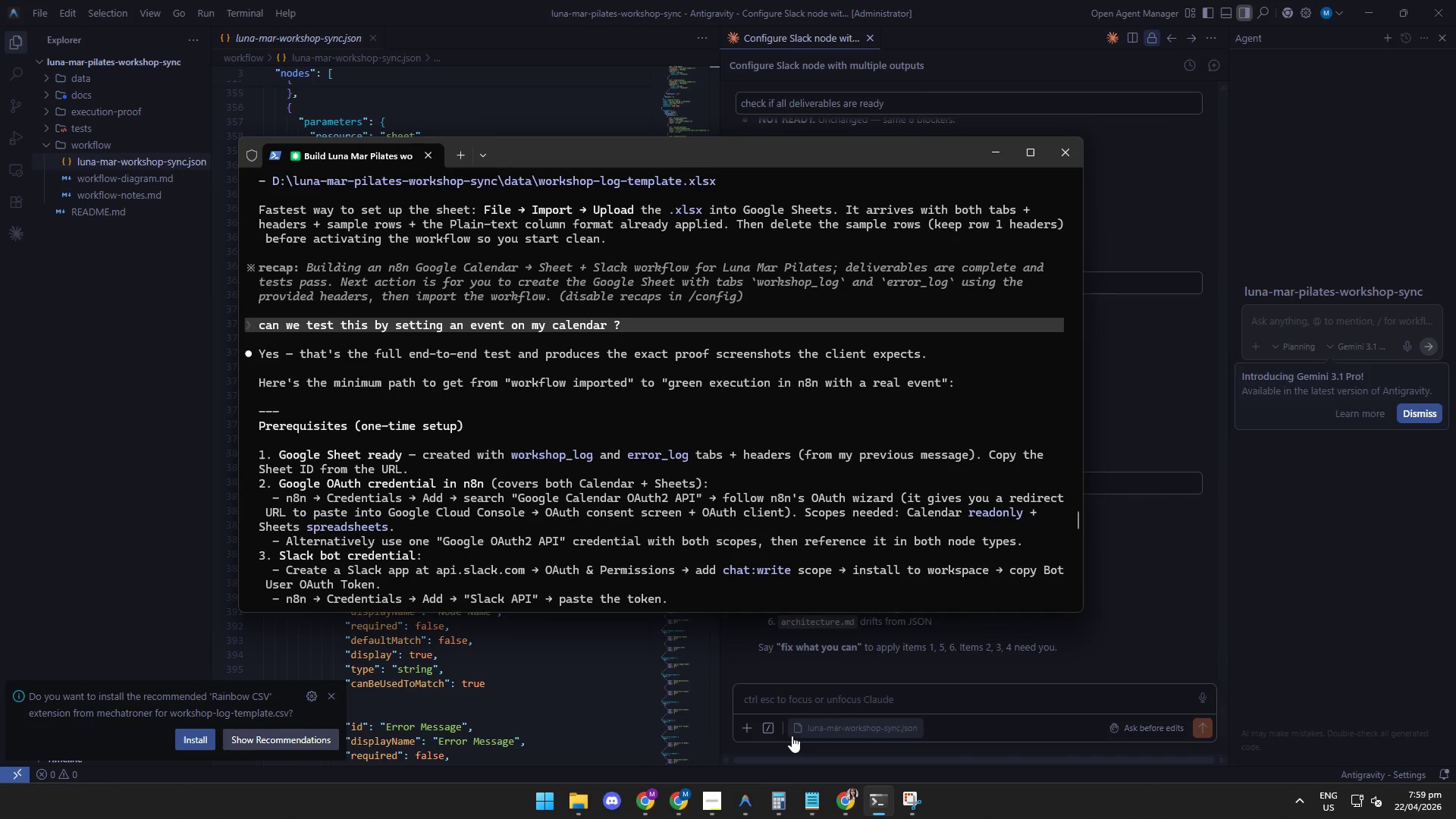 
left_click_drag(start_coordinate=[1075, 587], to_coordinate=[1075, 529])
 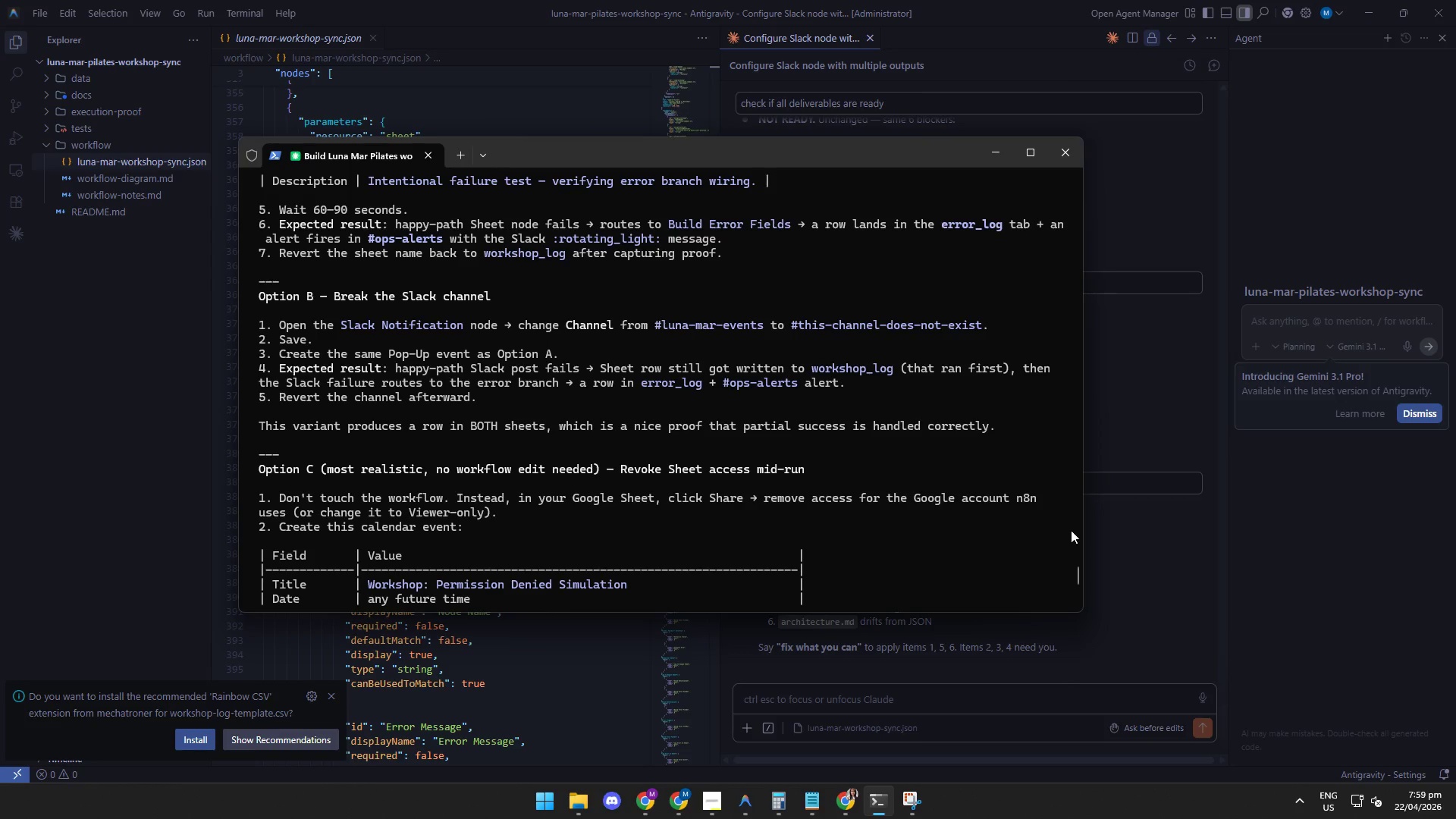 
wait(16.34)
 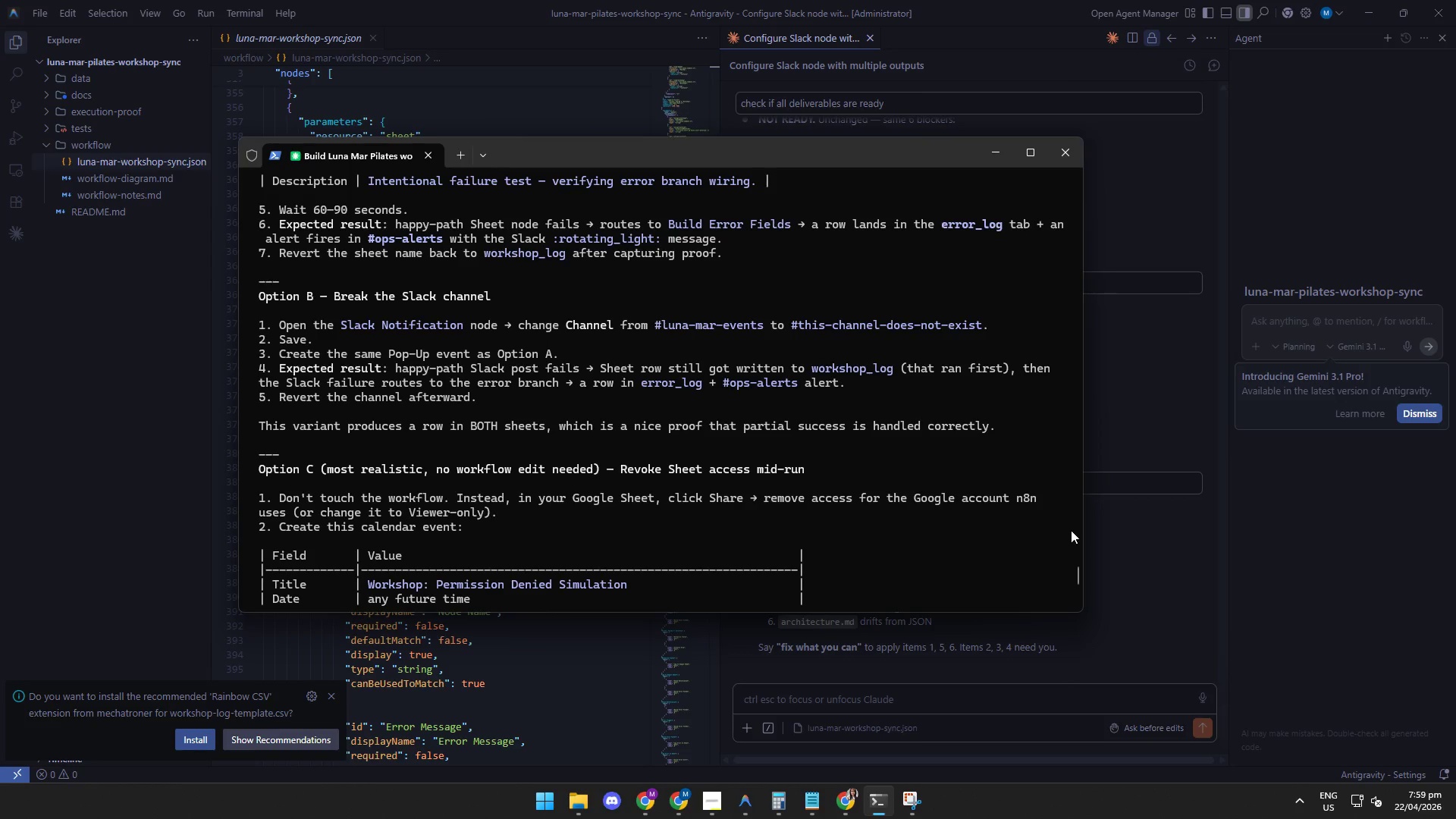 
left_click([922, 679])
 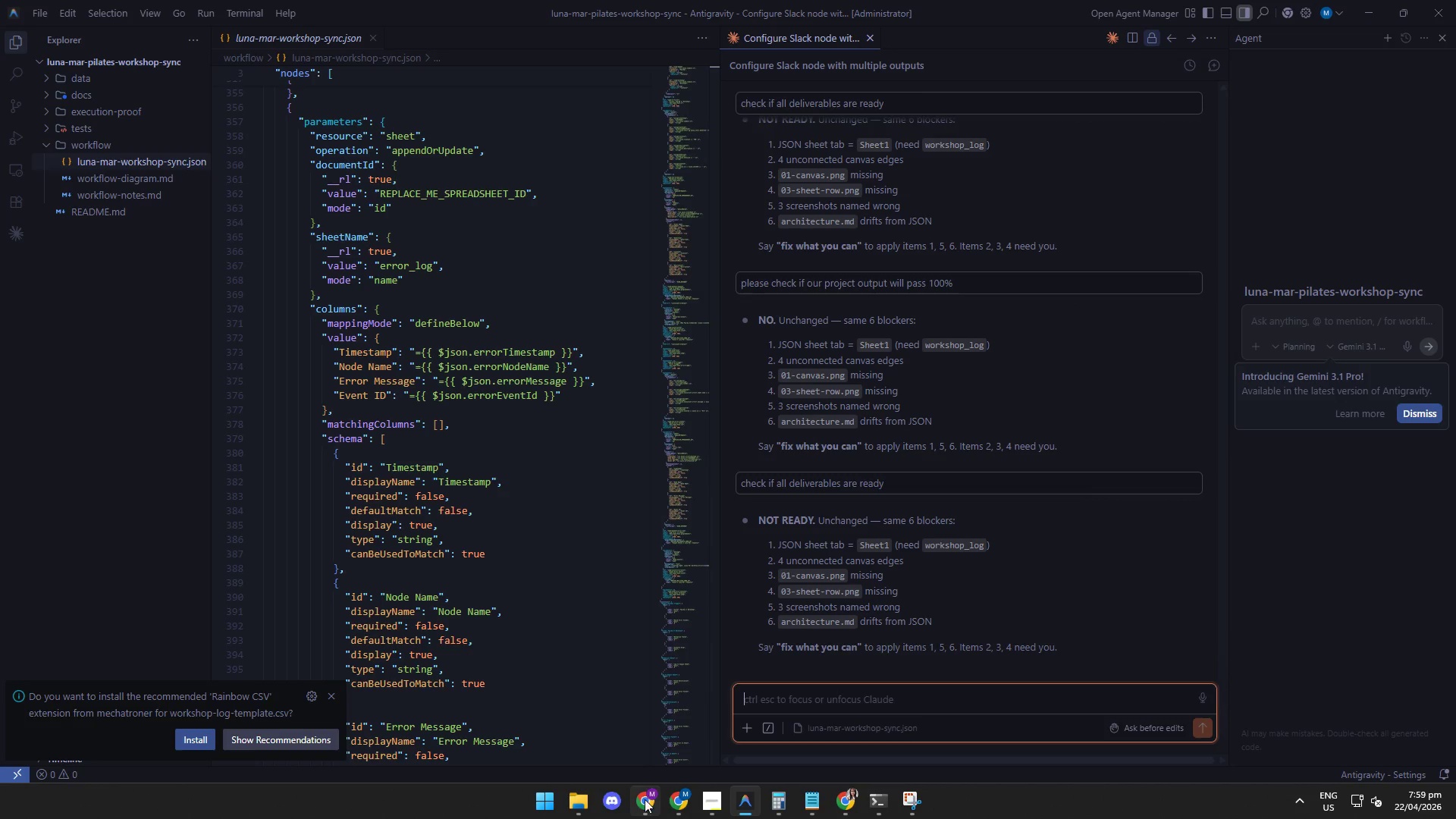 
left_click([642, 802])
 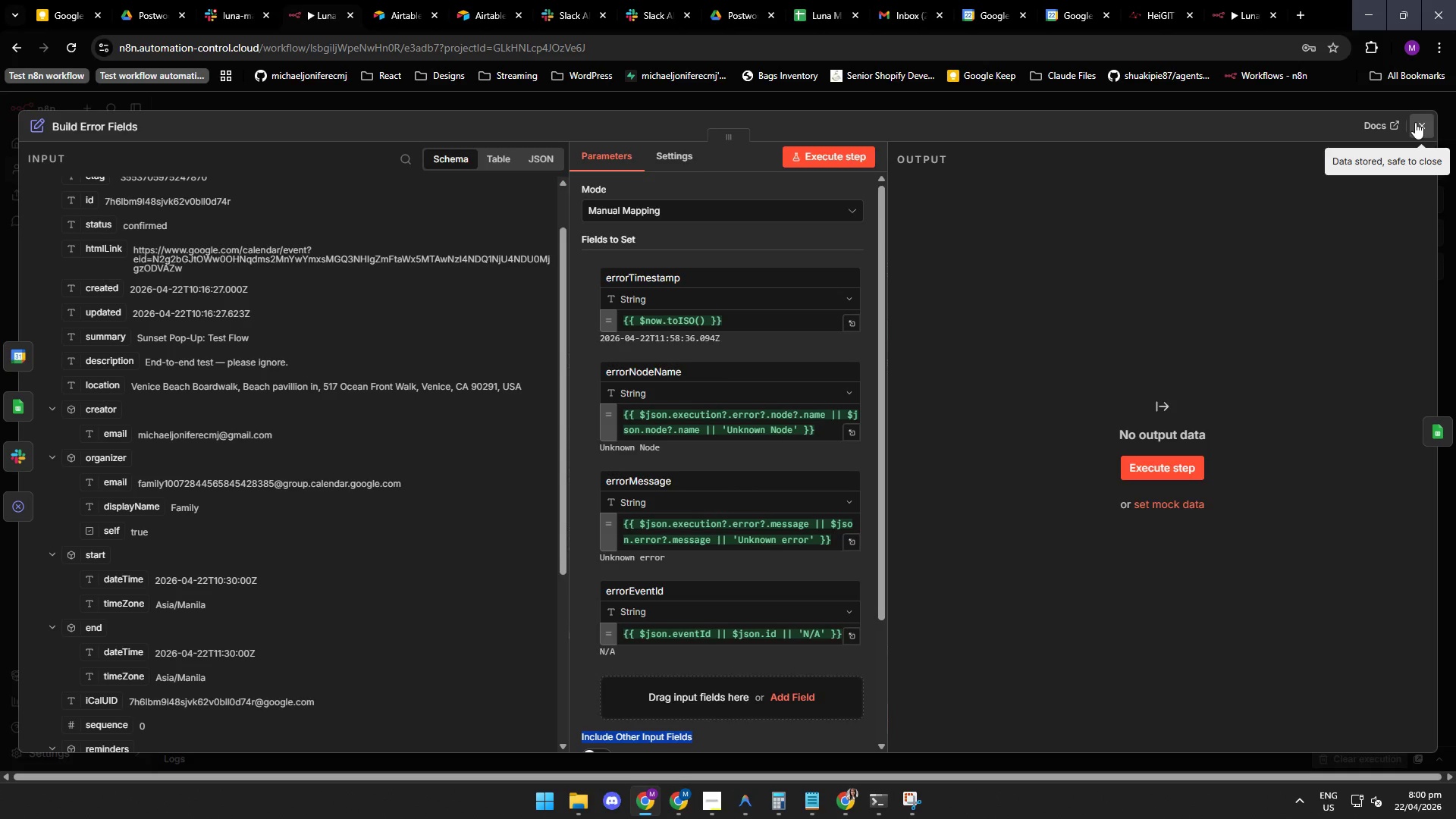 
left_click([1420, 126])
 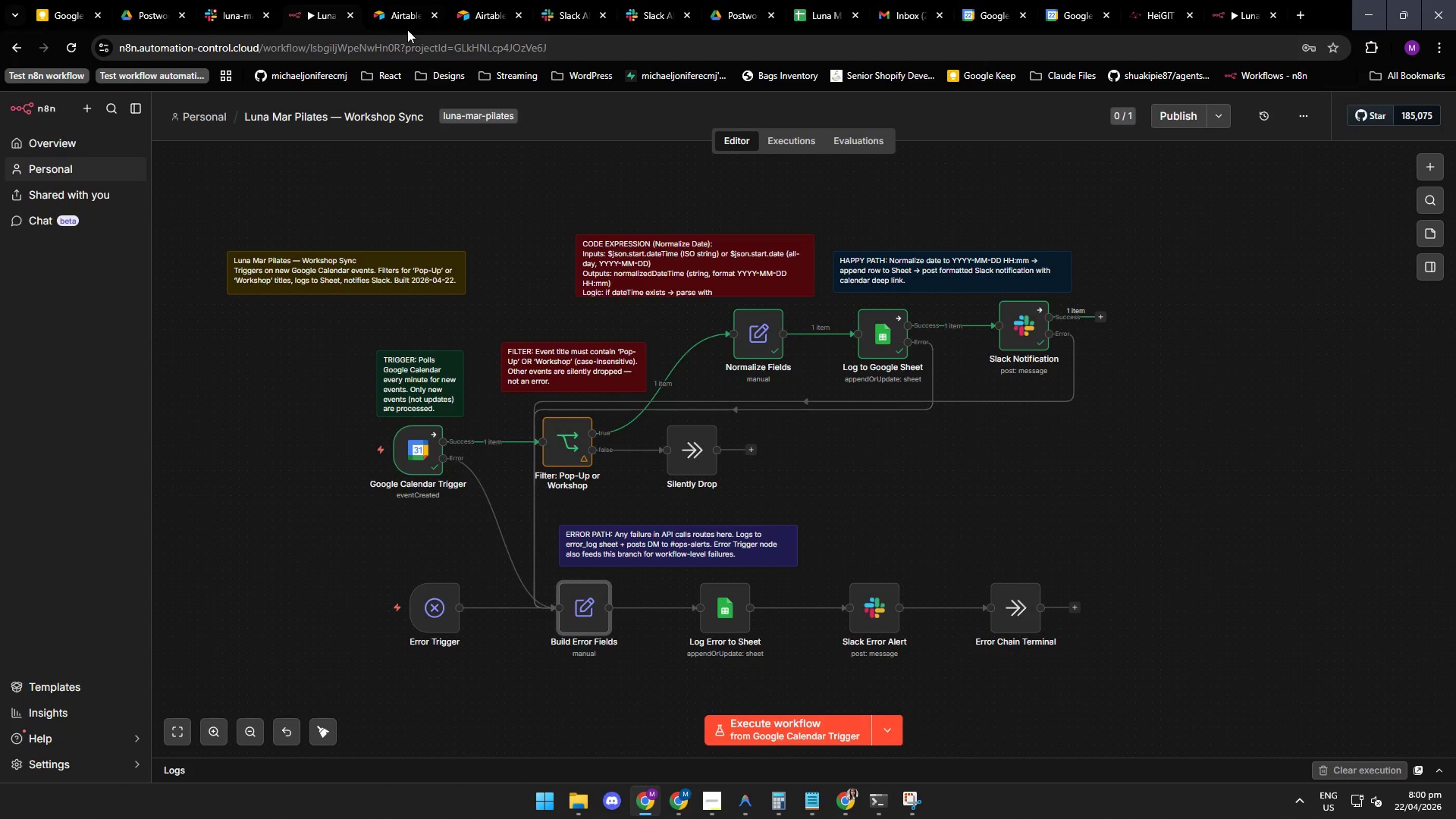 
left_click([575, 13])
 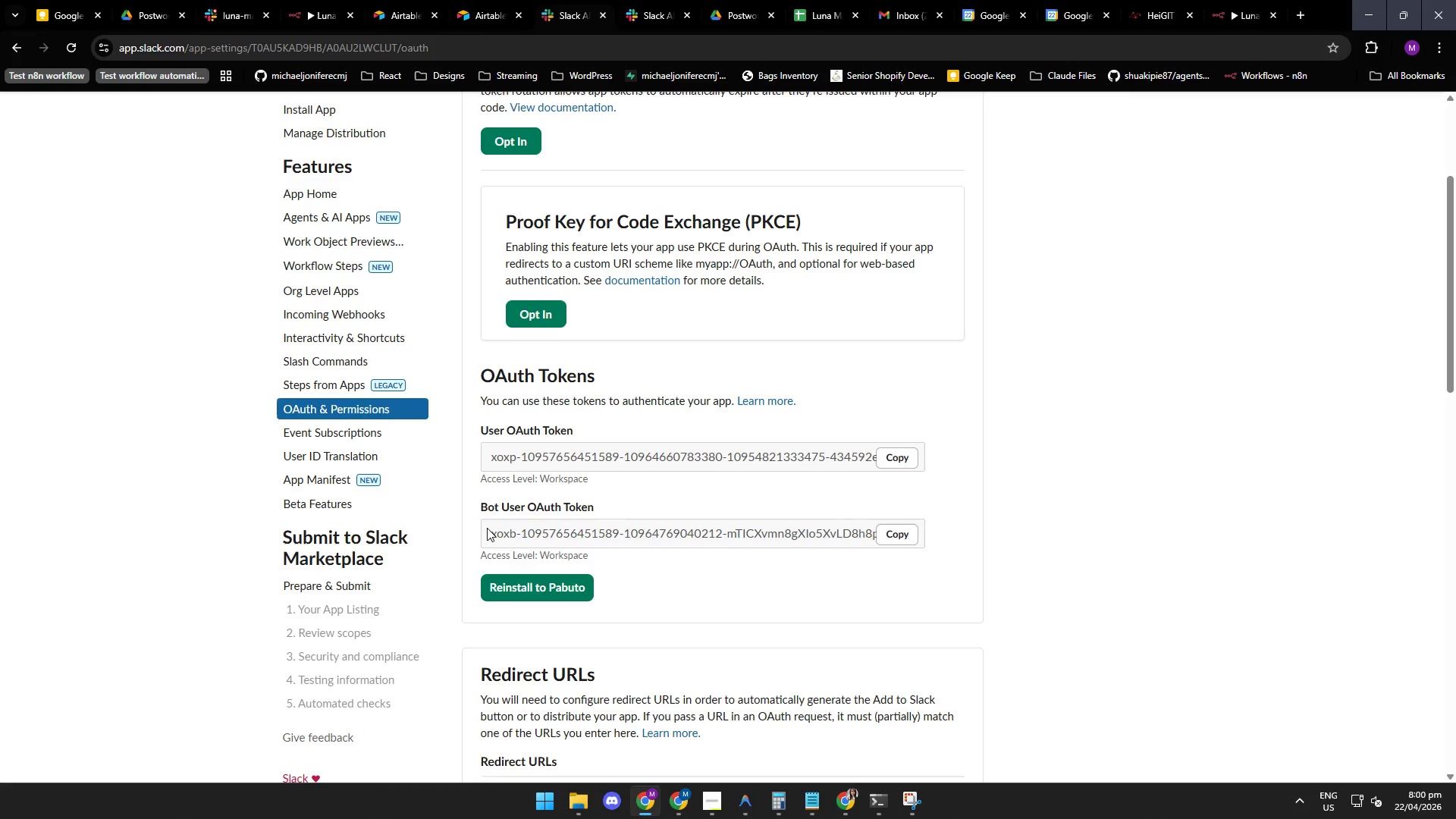 
left_click([557, 536])
 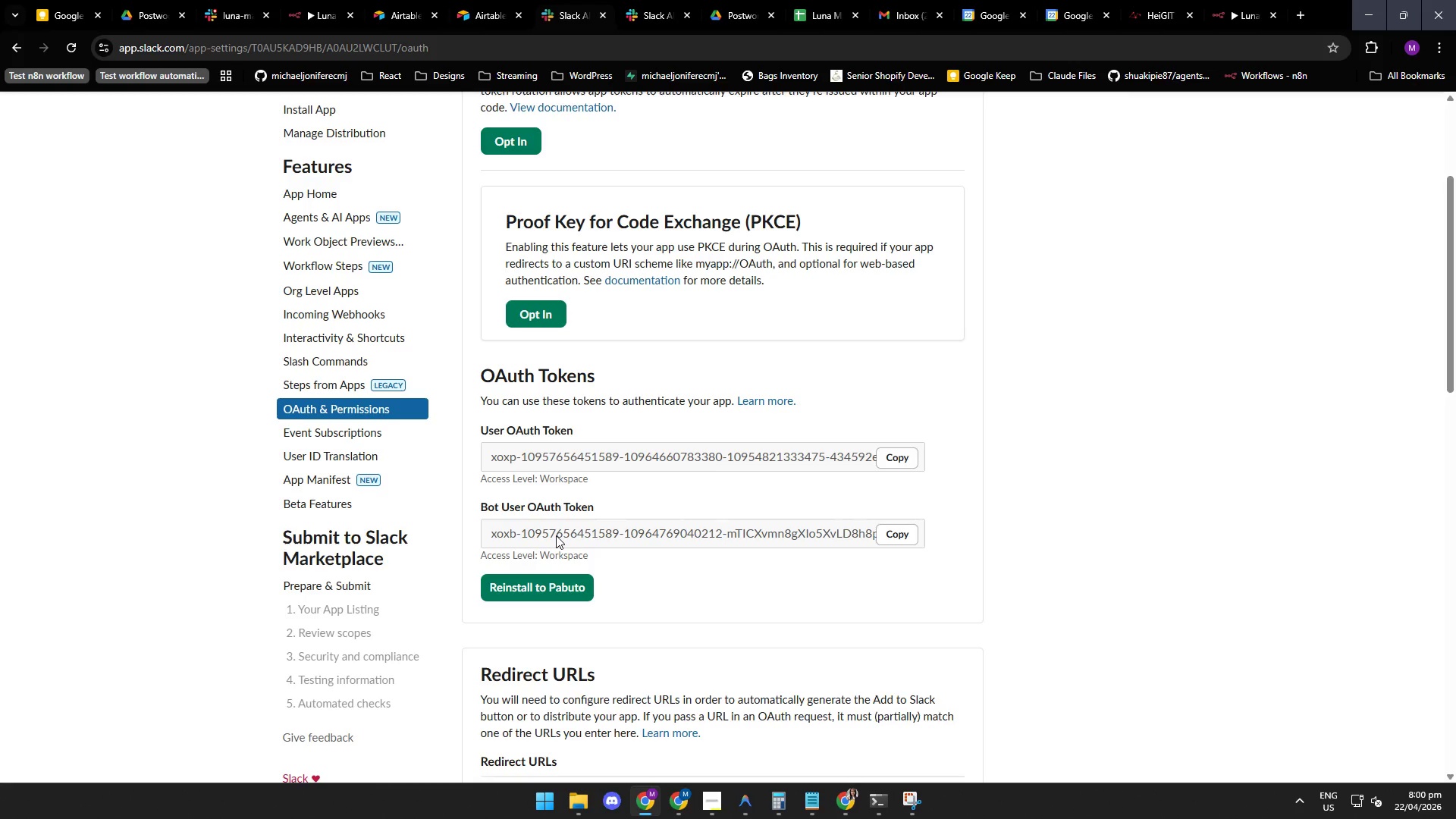 
wait(10.83)
 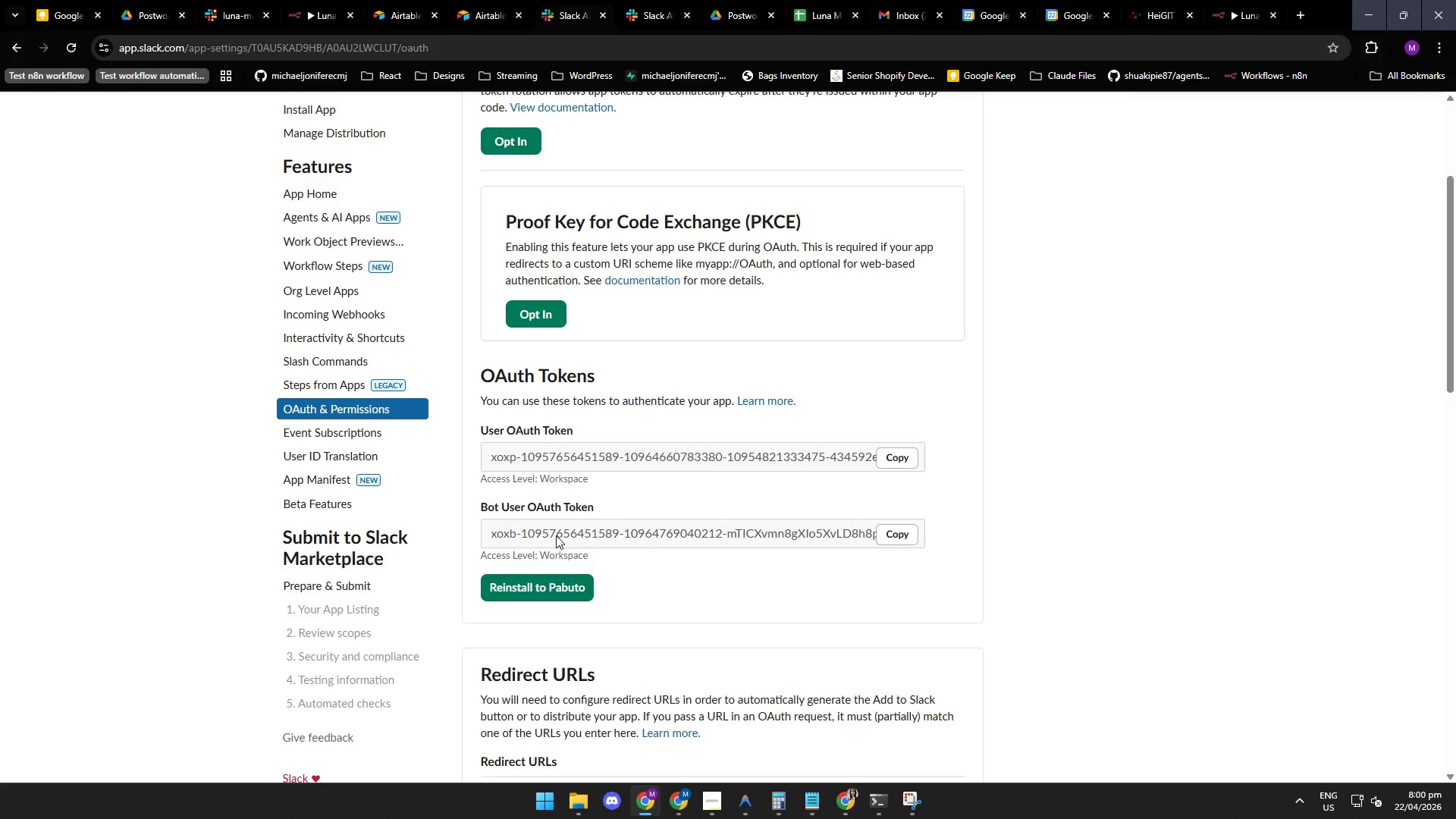 
left_click([645, 10])
 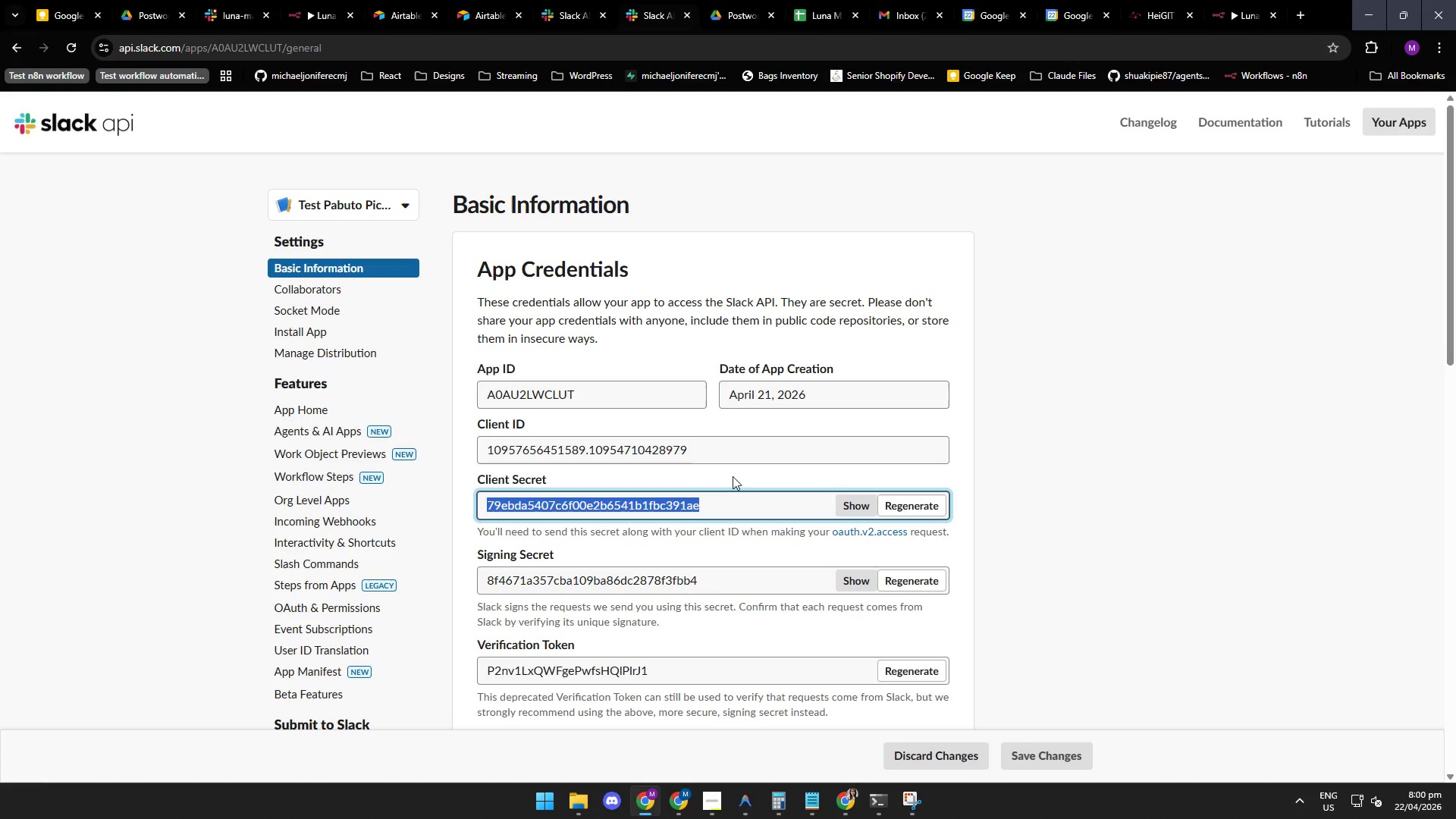 
left_click([730, 476])
 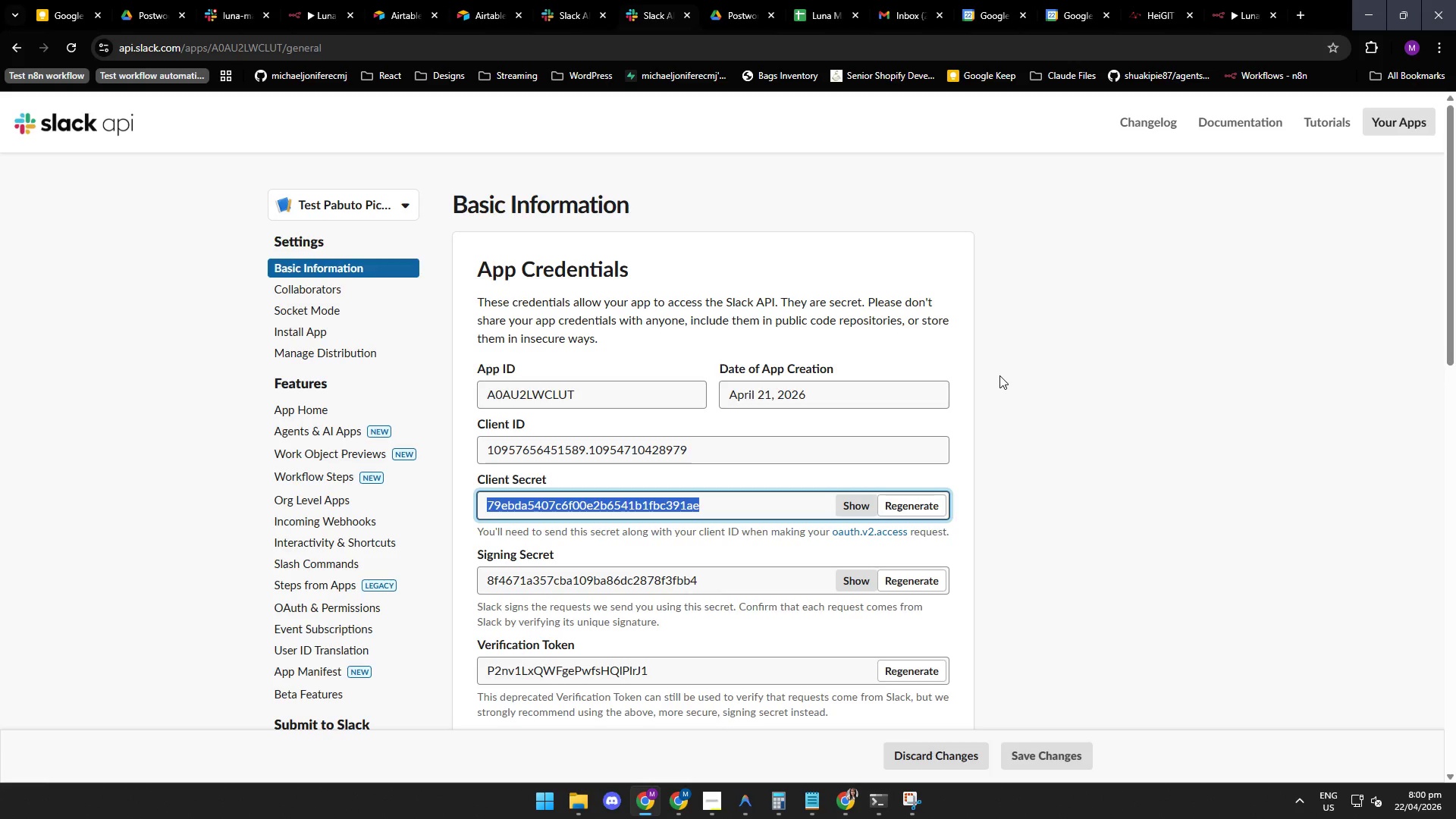 
wait(8.17)
 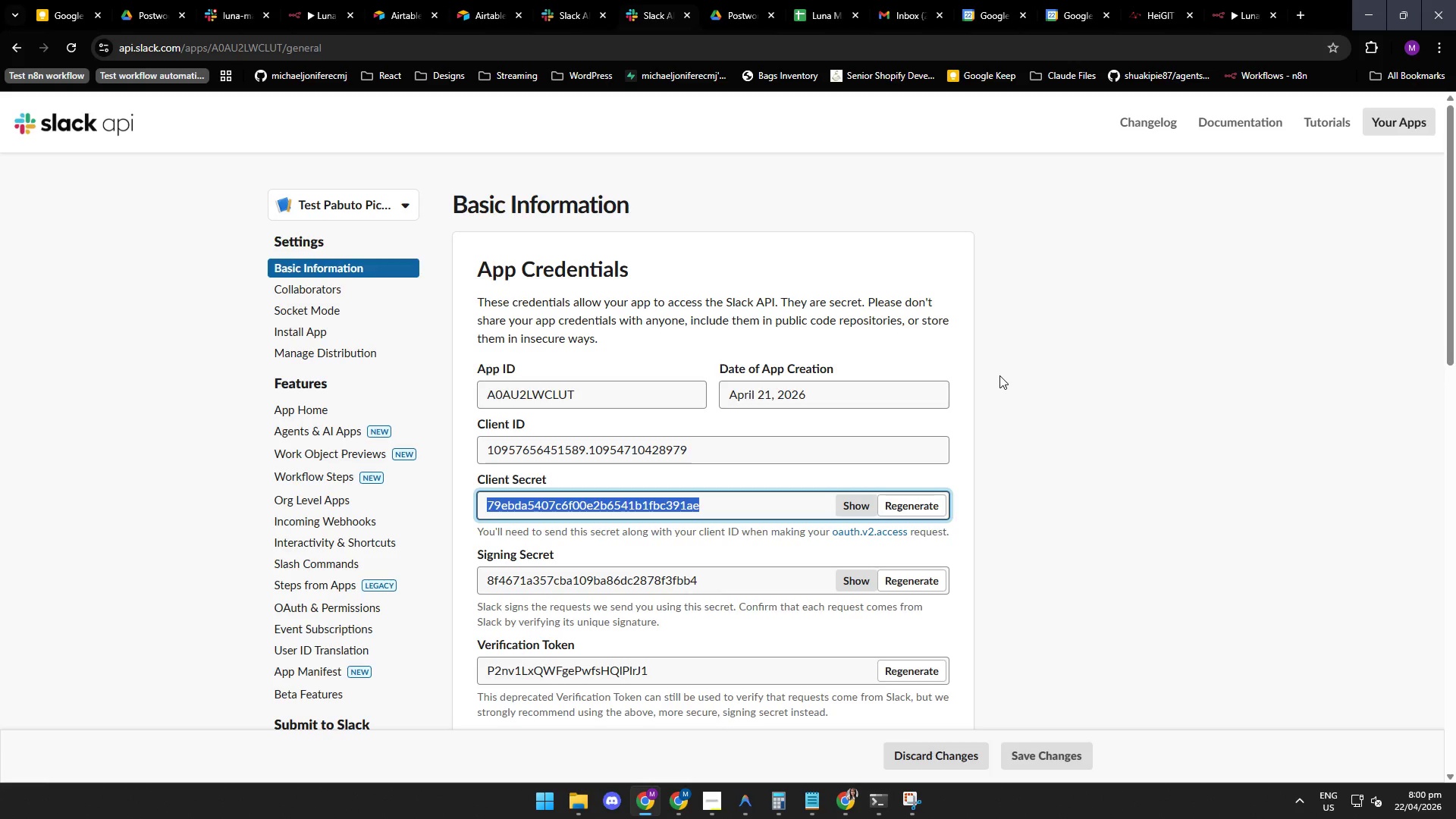 
left_click([736, 13])
 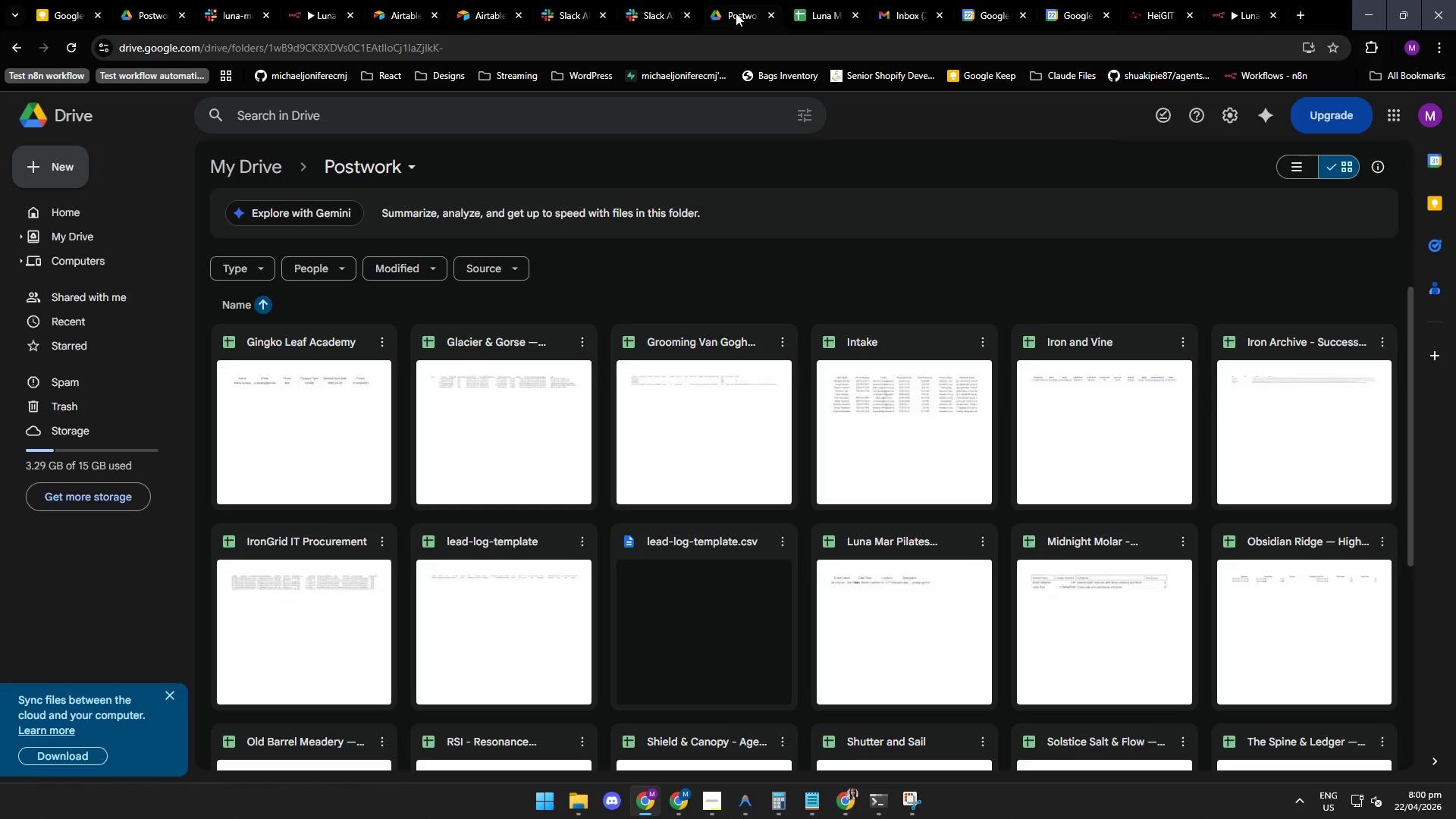 
mouse_move([812, 9])
 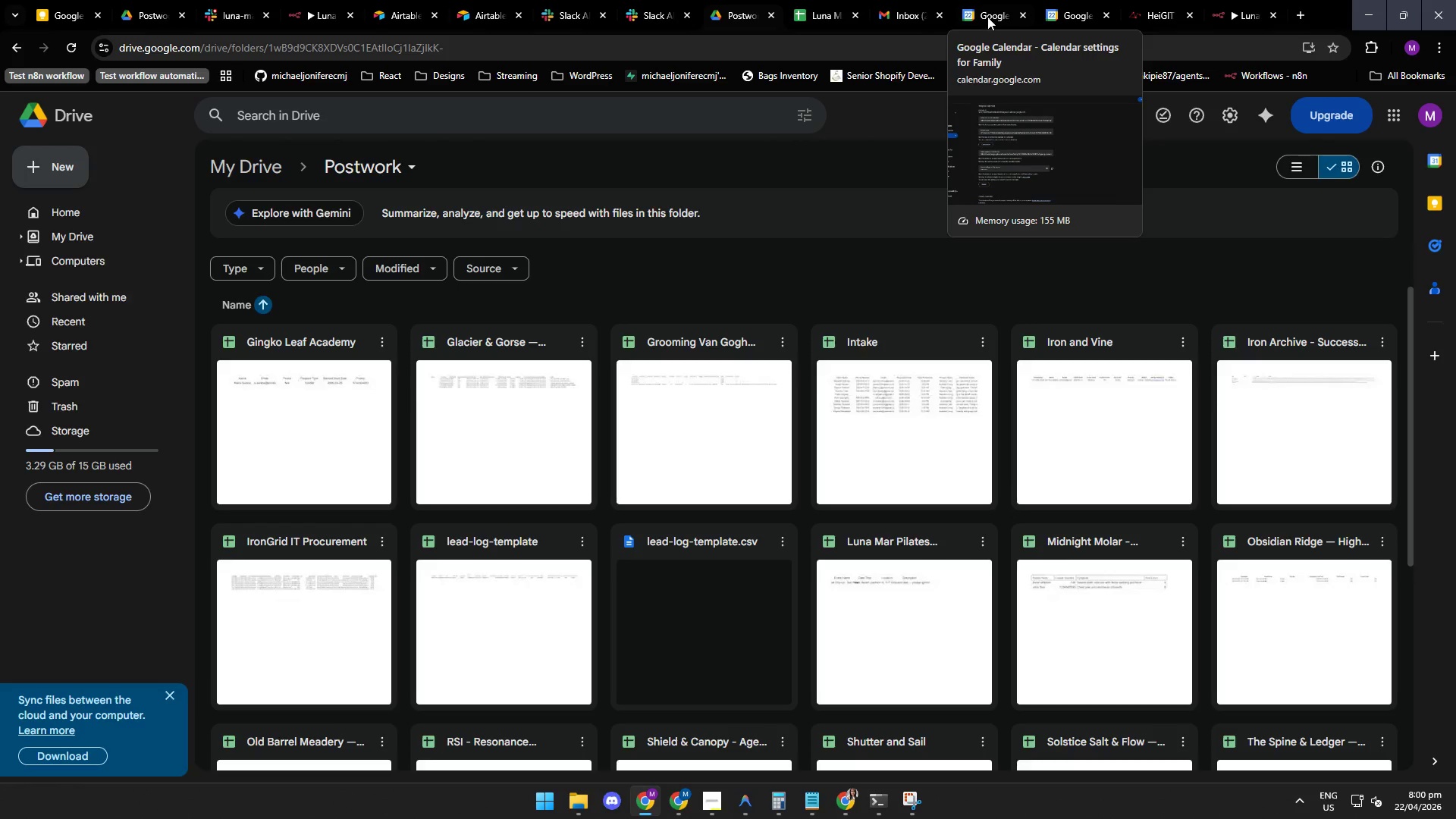 
left_click([987, 14])
 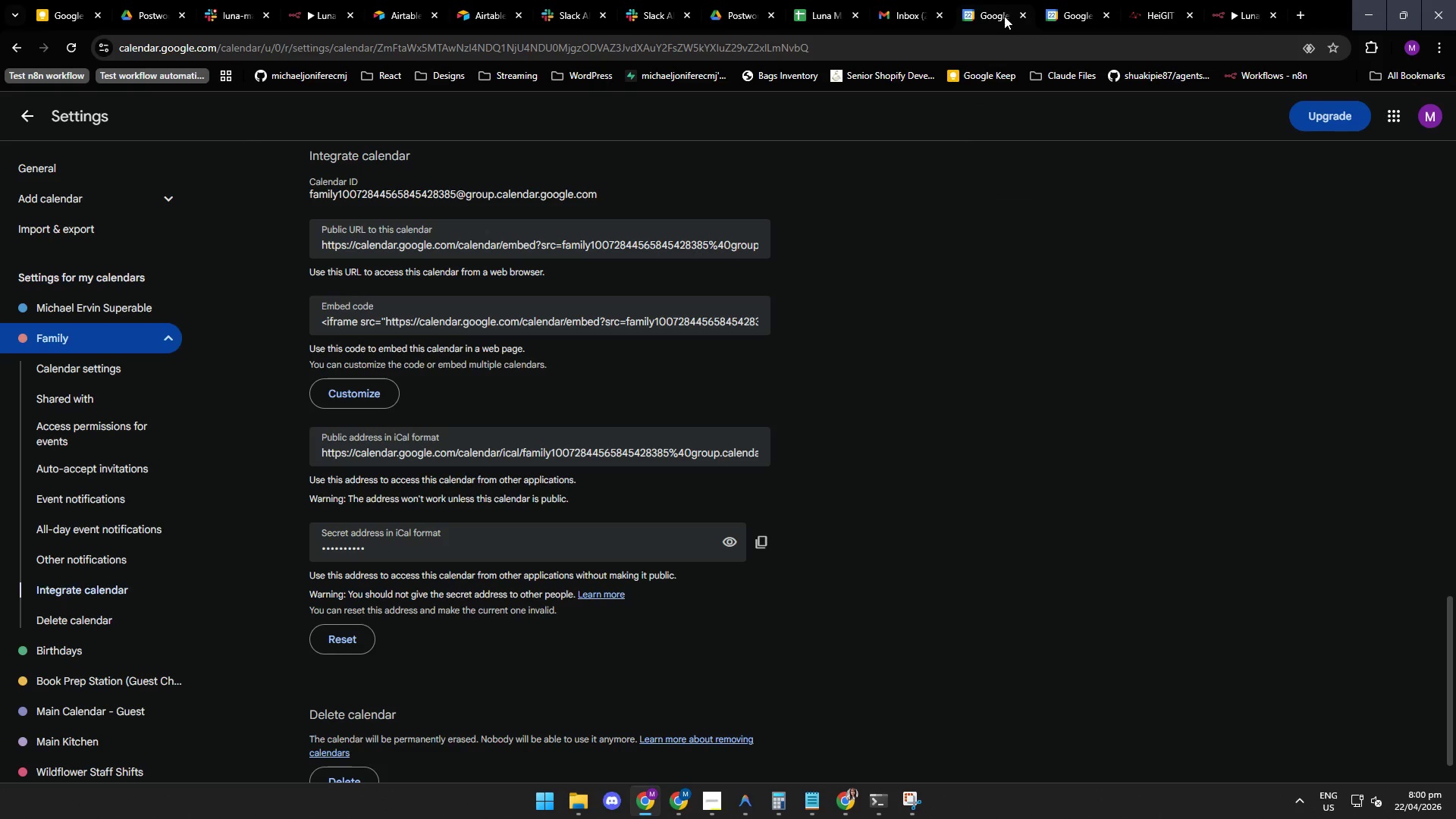 
left_click([1058, 10])
 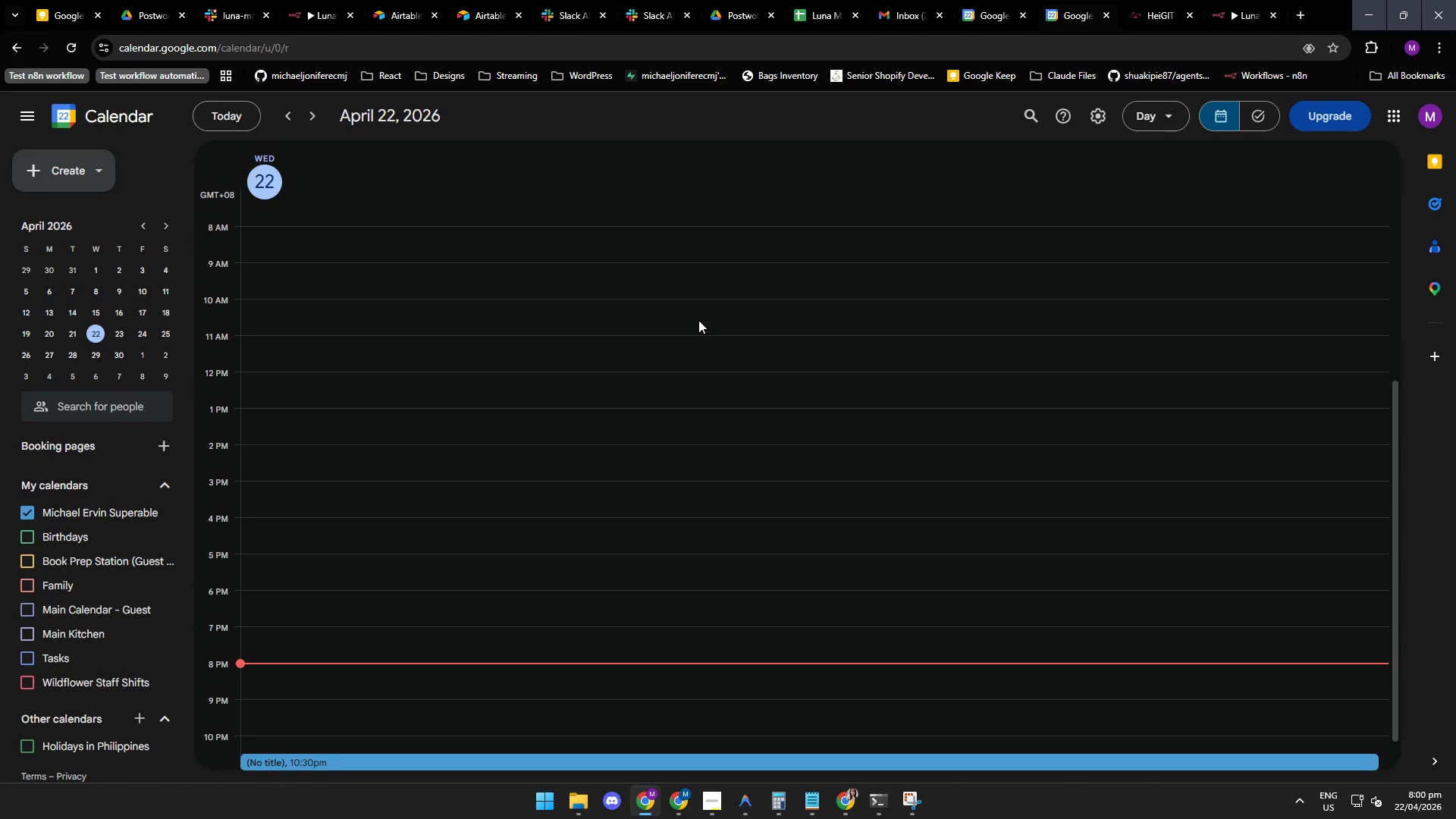 
wait(8.61)
 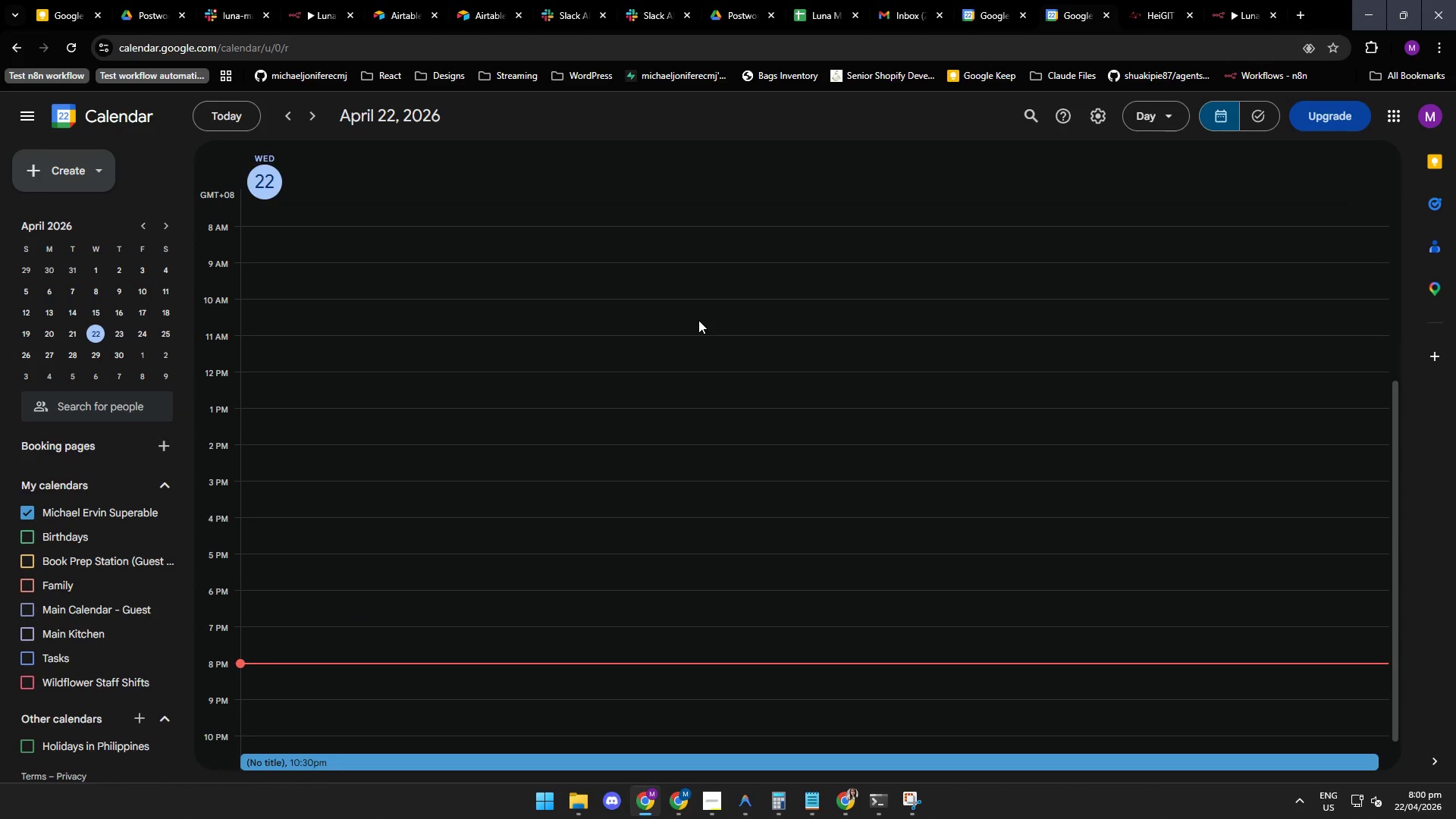 
mouse_move([733, 797])
 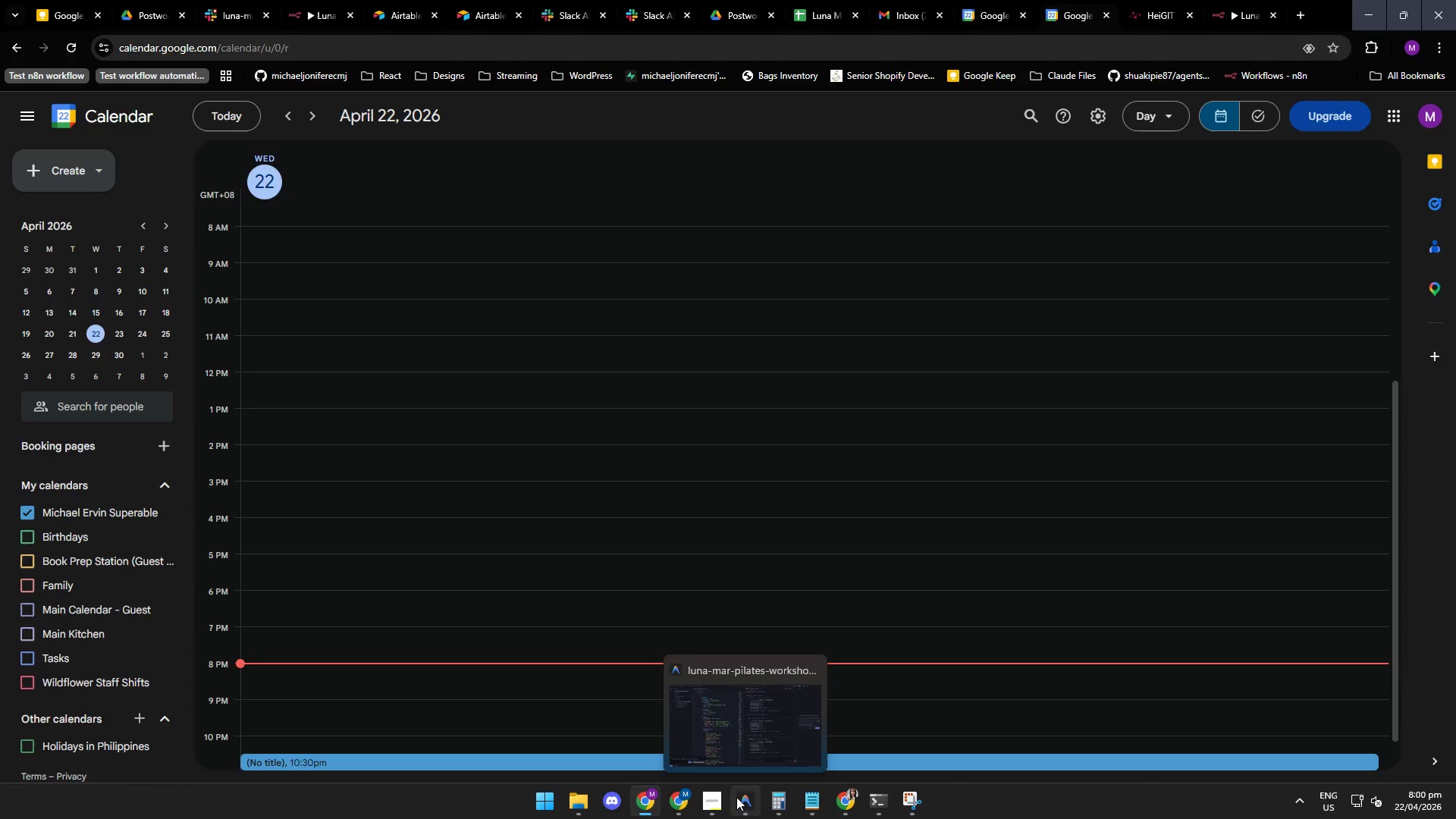 
left_click([740, 799])
 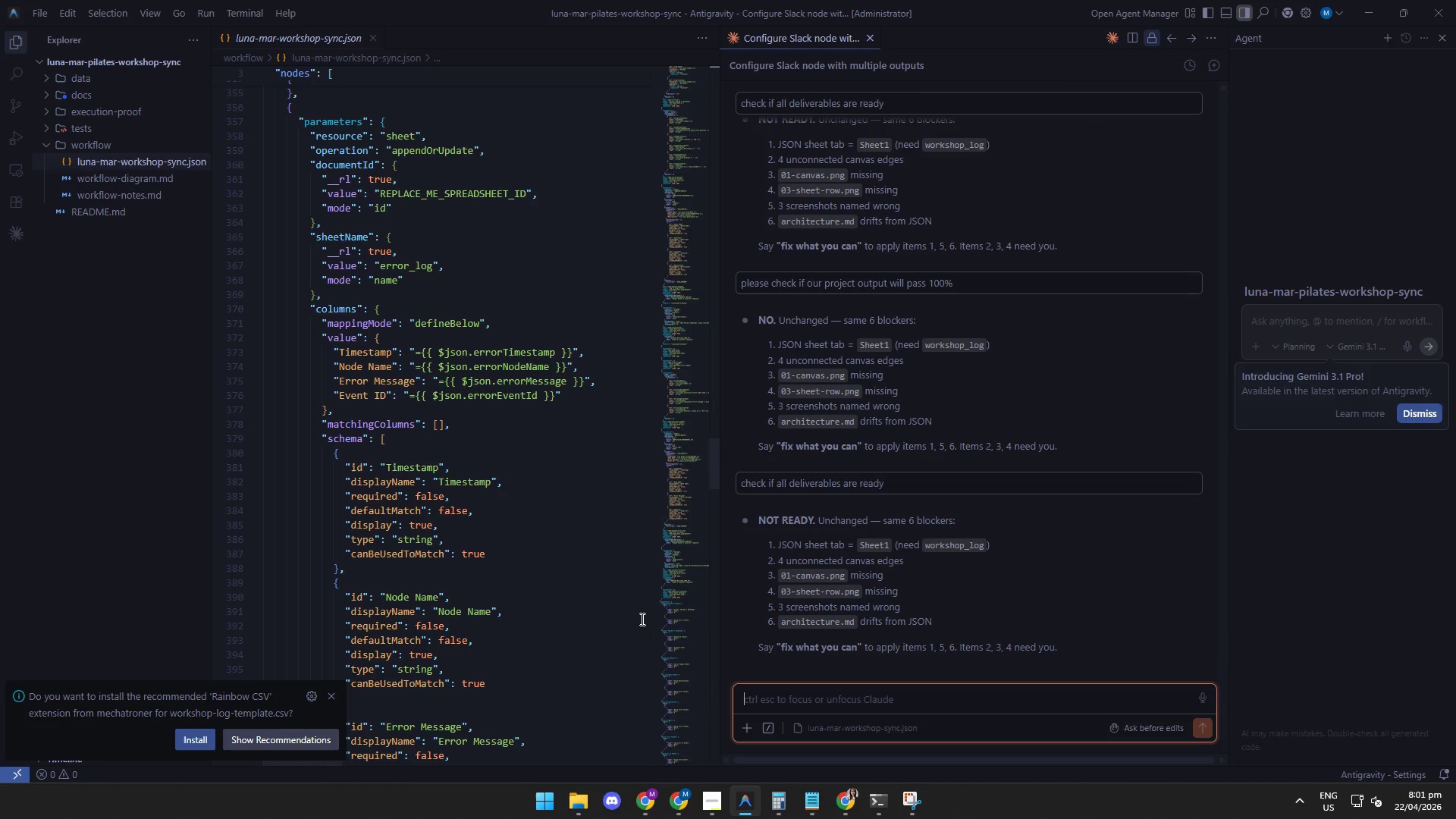 
wait(19.84)
 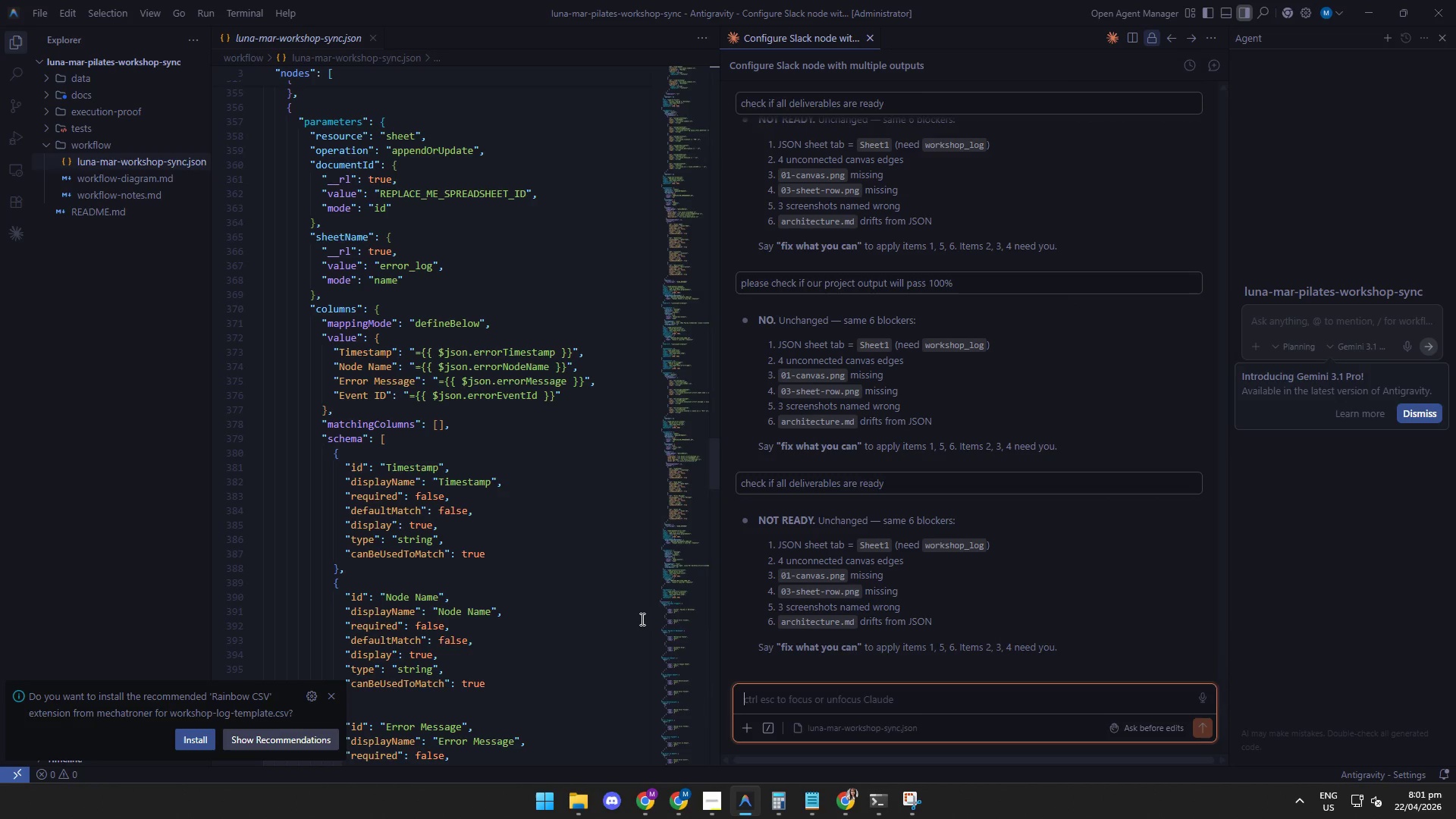 
mouse_move([798, 804])
 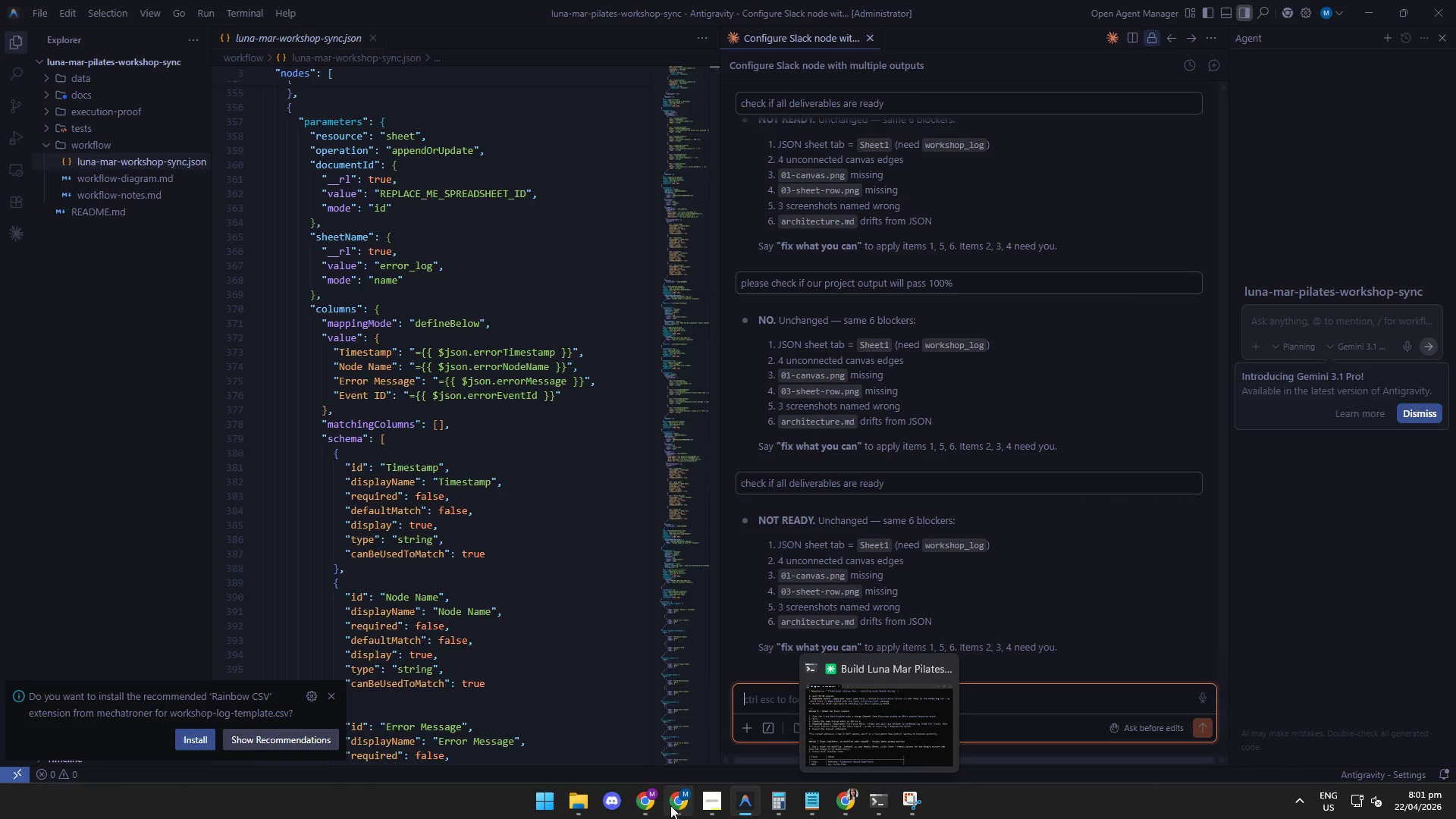 
left_click([645, 802])
 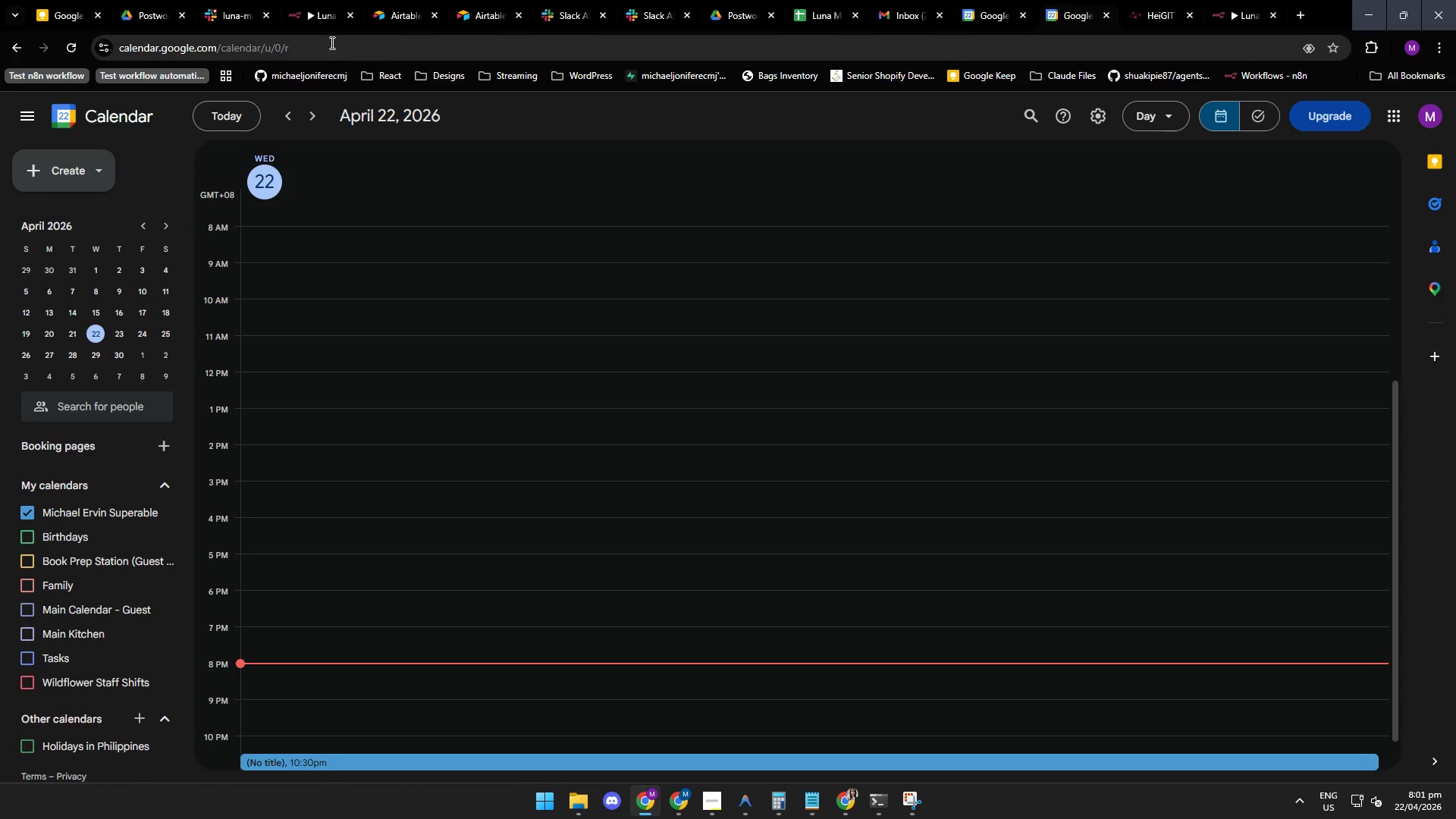 
left_click([316, 13])
 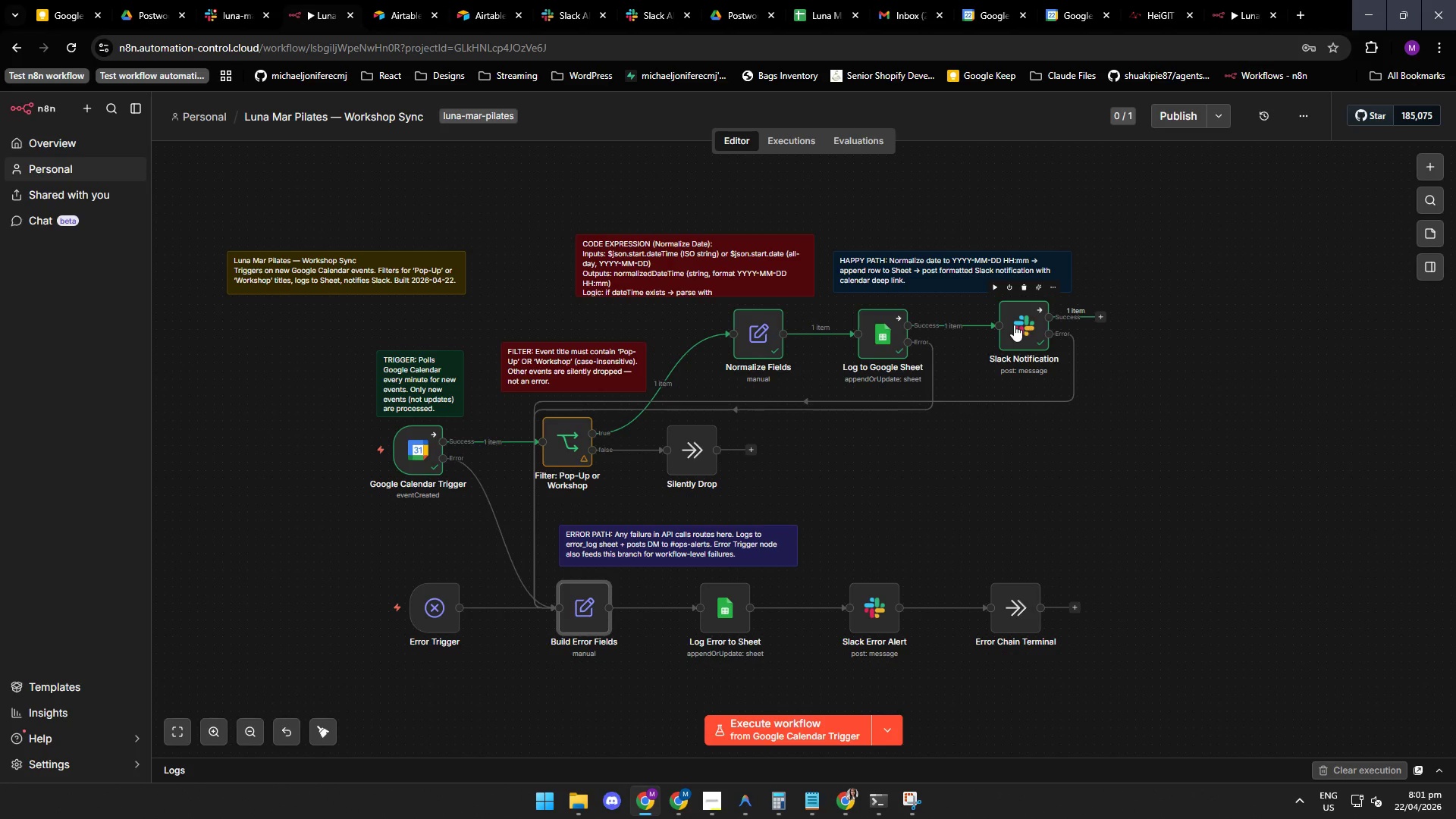 
double_click([1018, 328])
 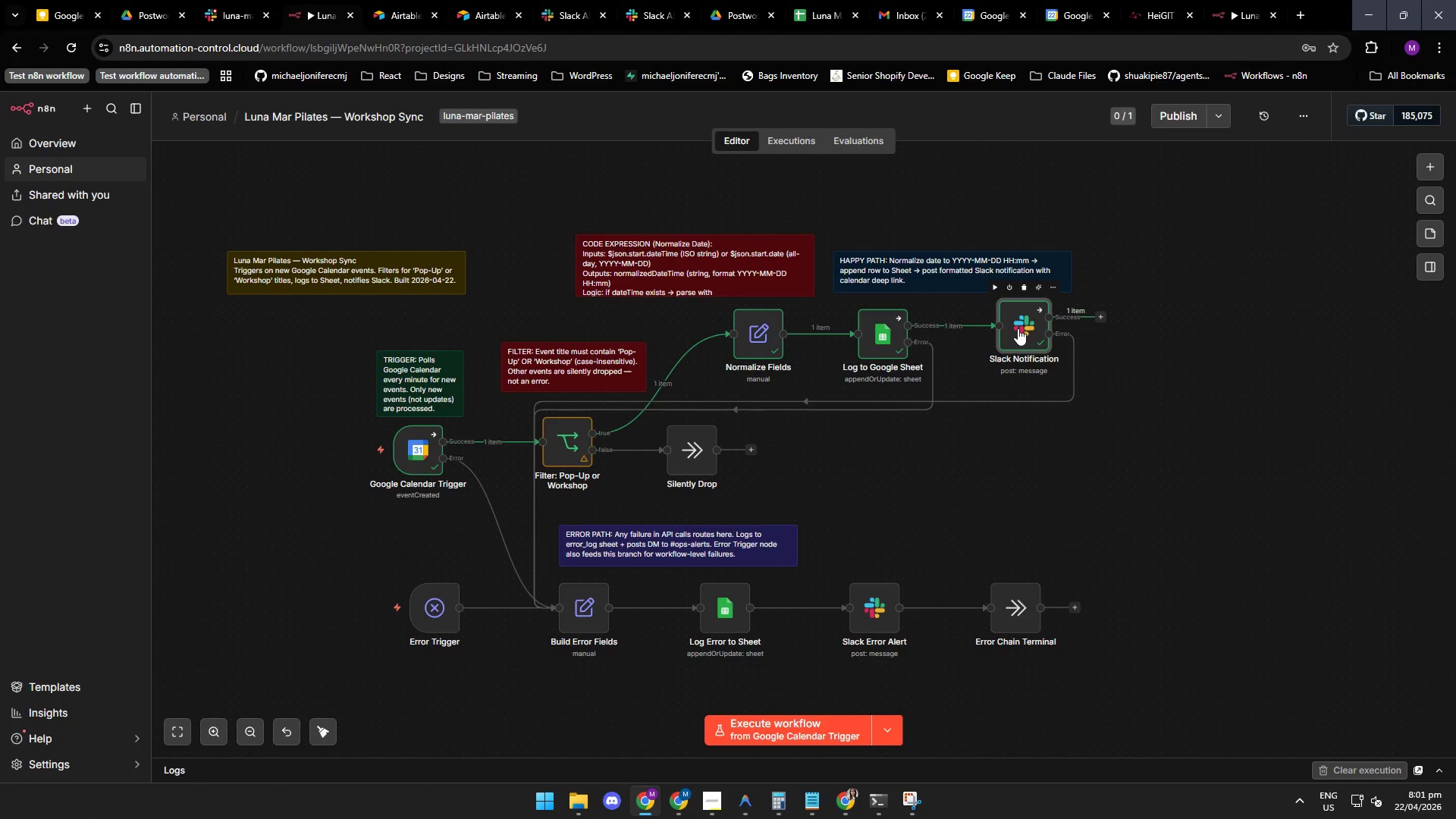 
triple_click([1018, 328])
 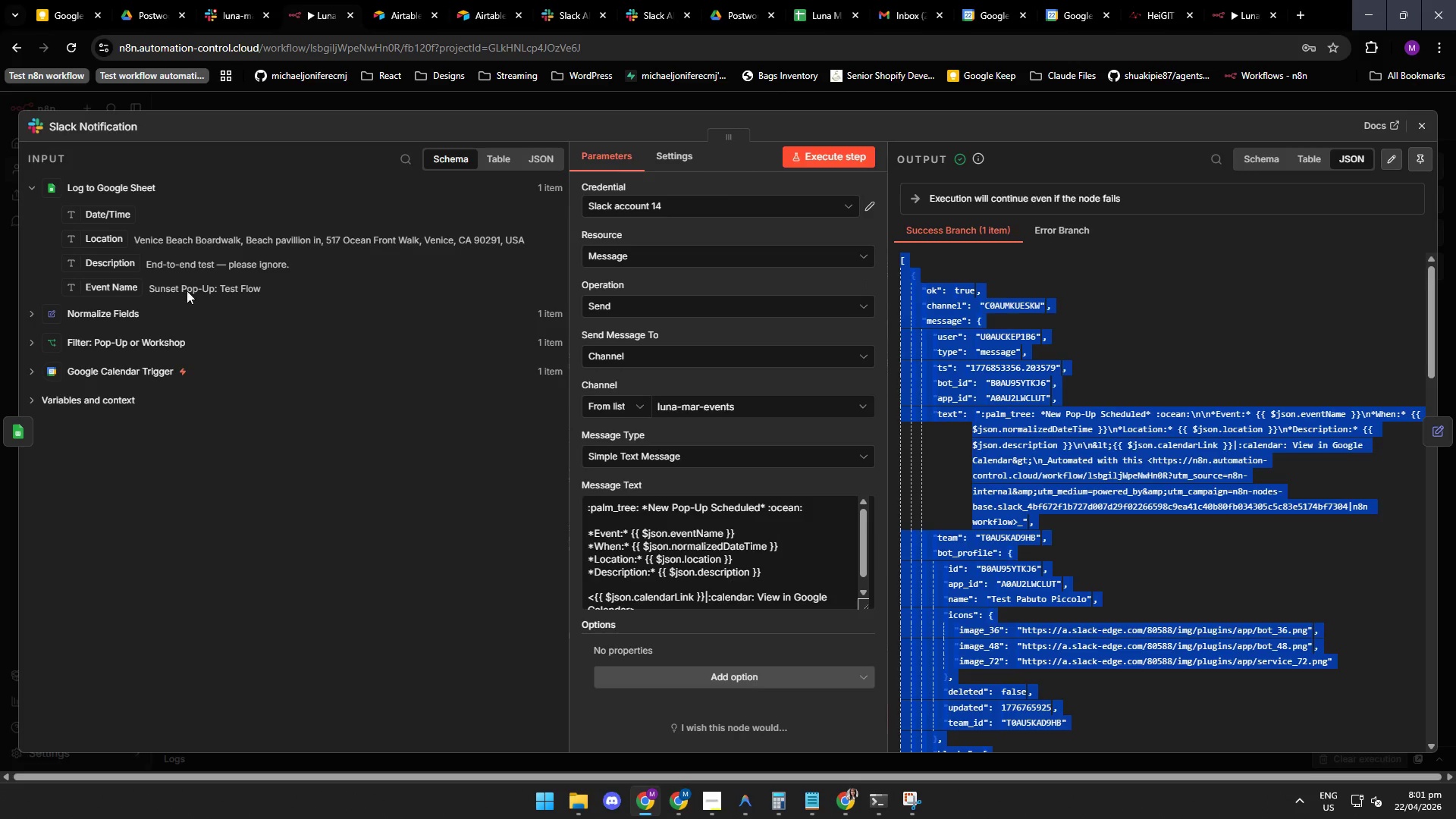 
triple_click([1018, 328])
 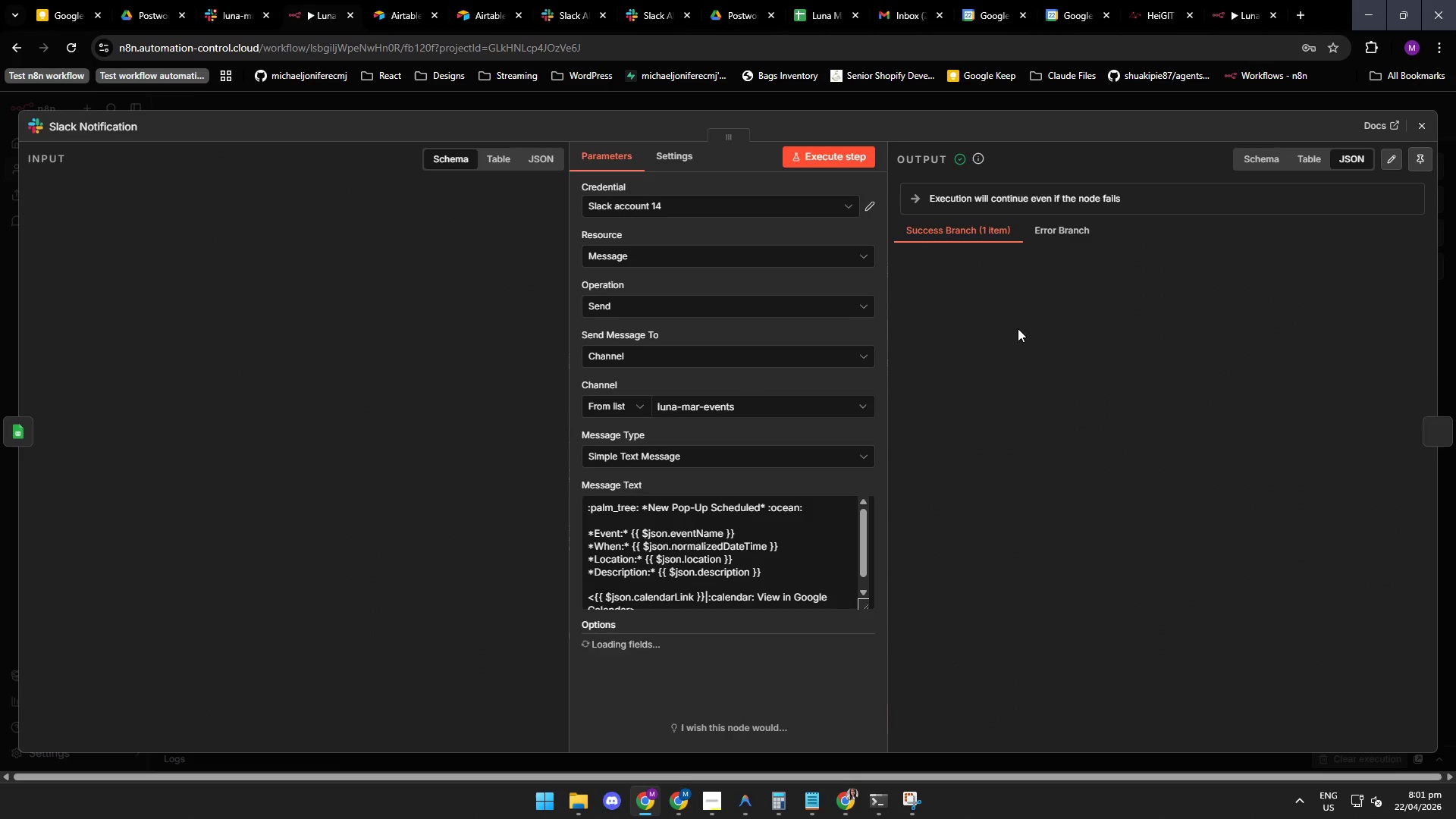 
wait(20.46)
 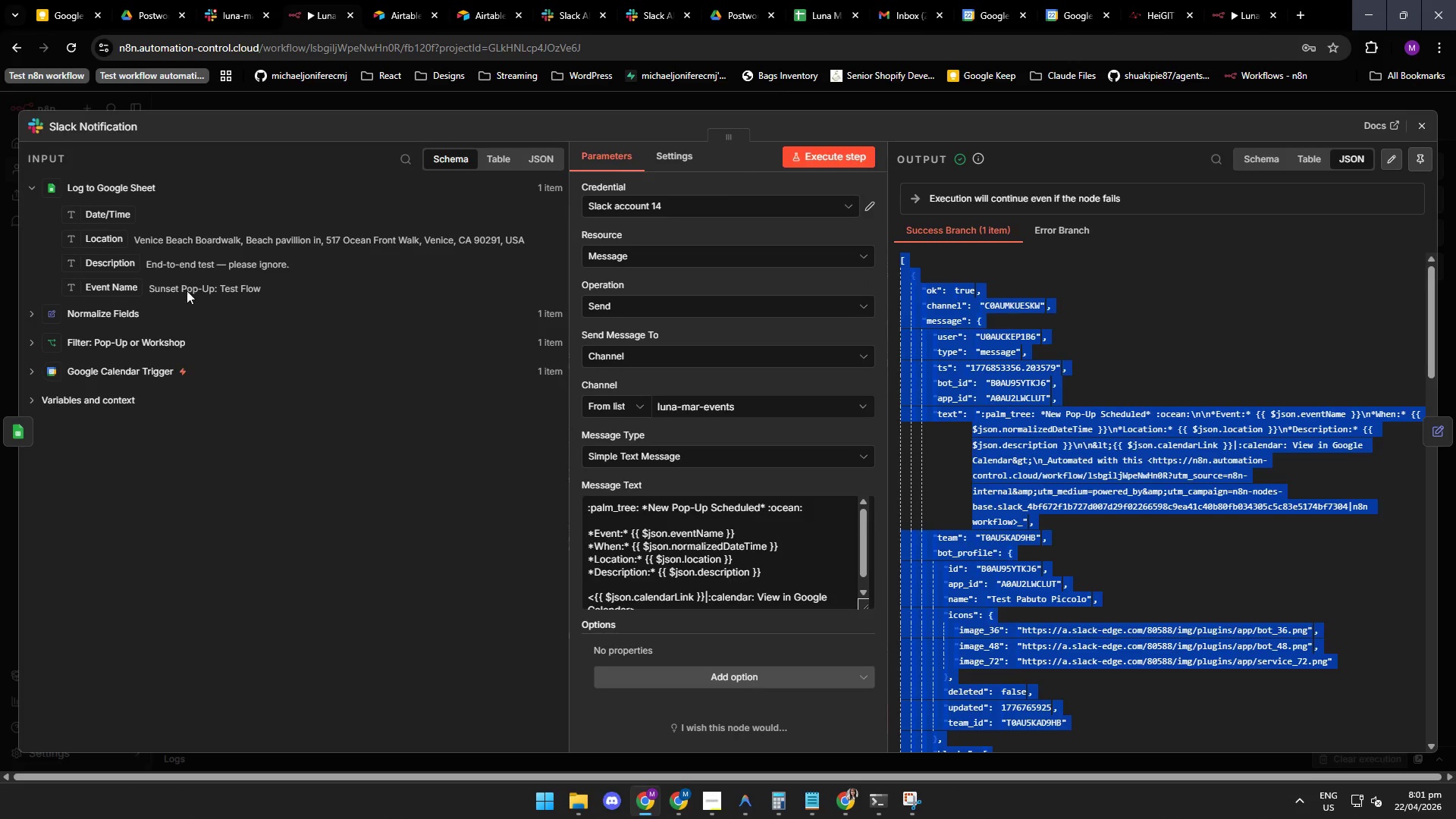 
mouse_move([743, 539])
 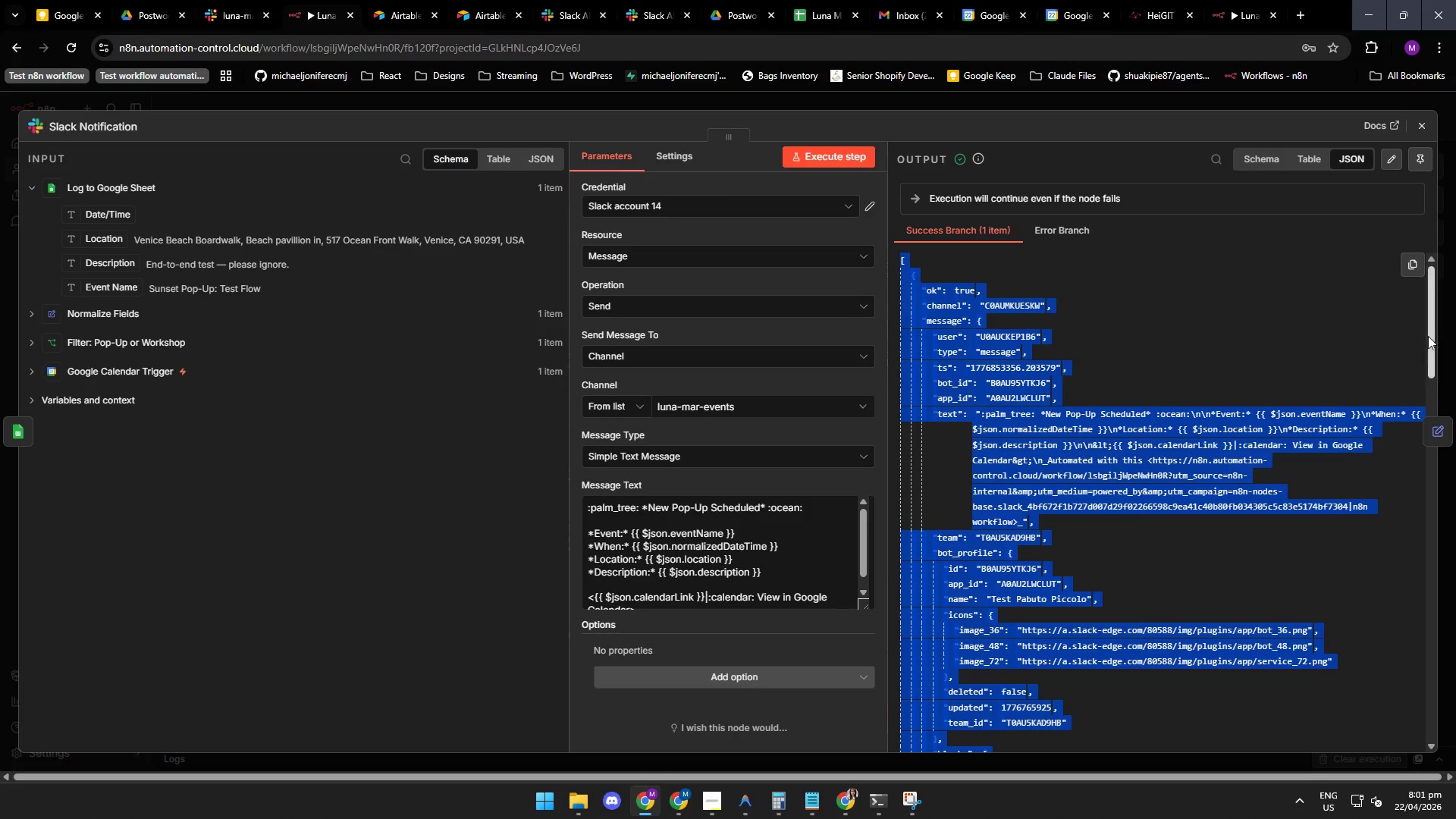 
left_click_drag(start_coordinate=[1429, 331], to_coordinate=[1414, 352])
 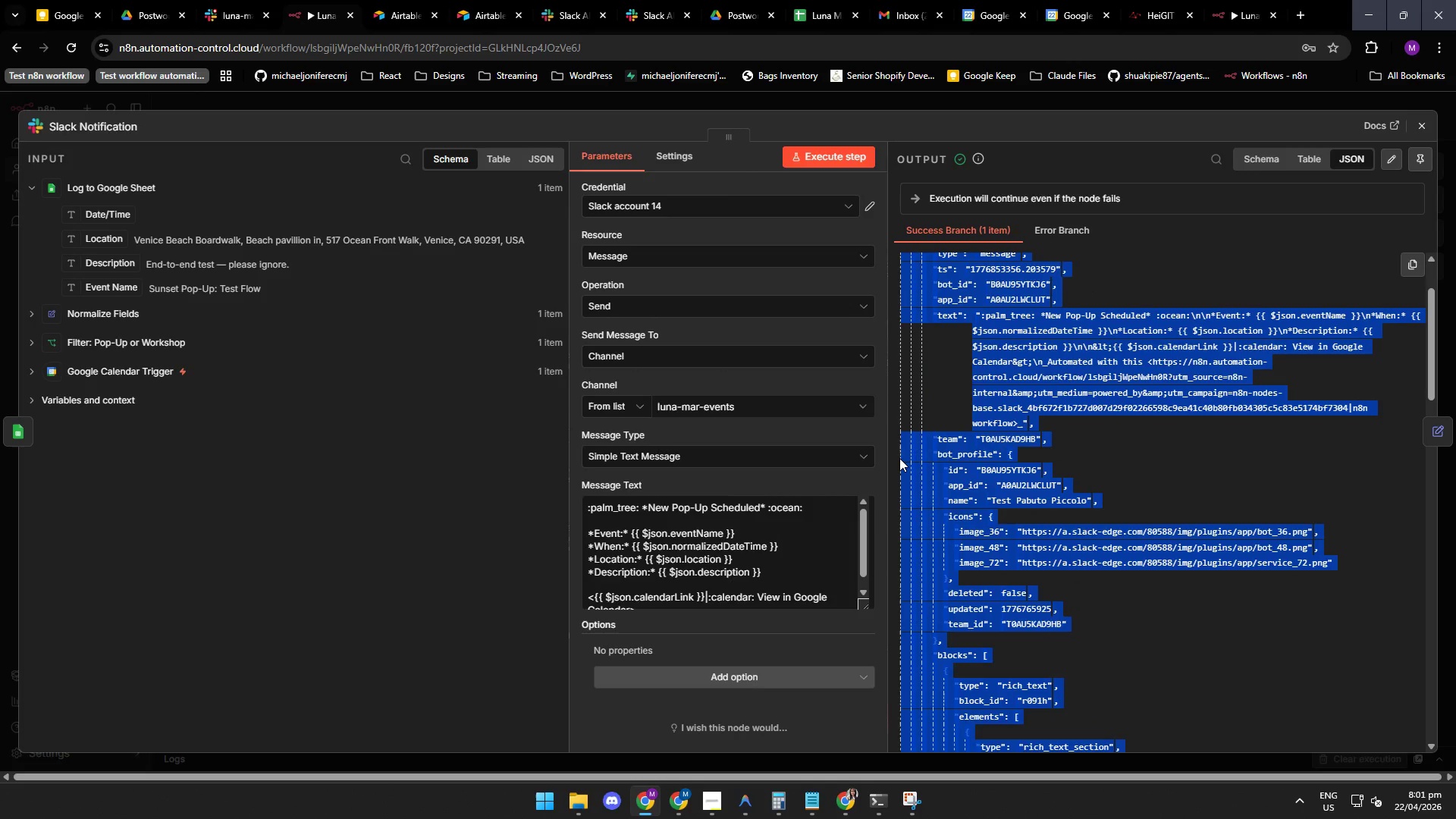 
wait(8.81)
 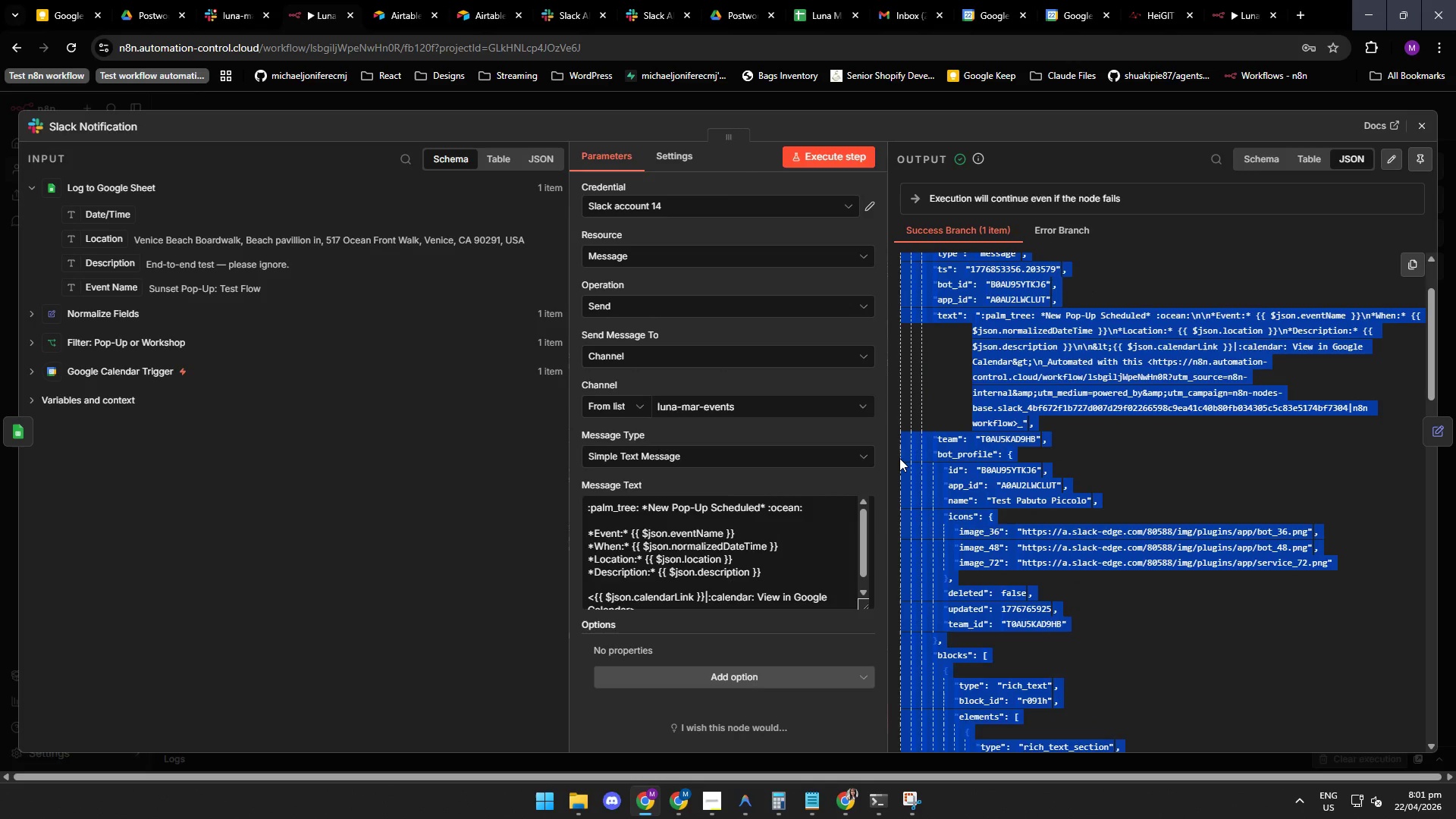 
left_click([752, 811])
 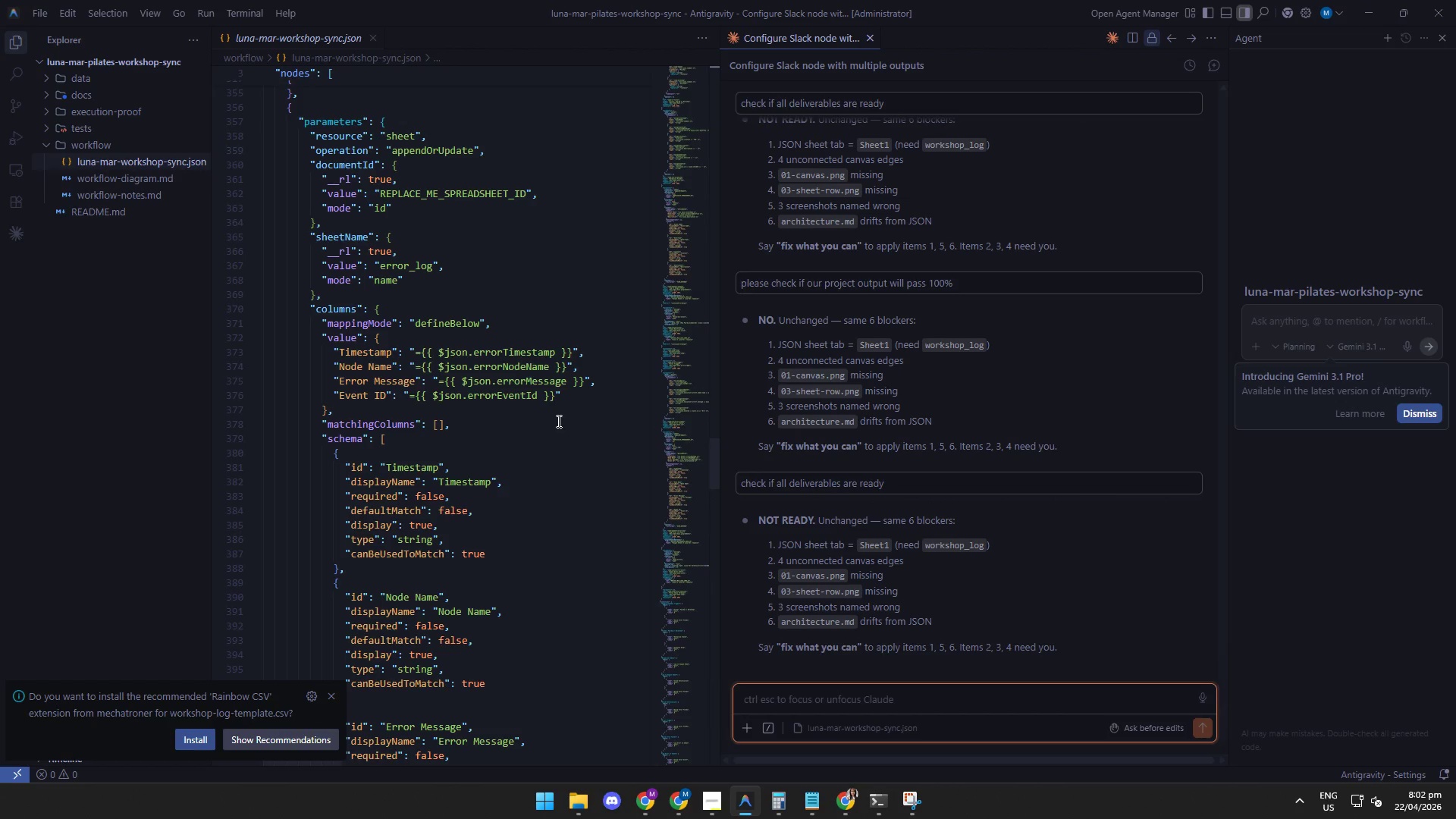 
scroll: coordinate [557, 426], scroll_direction: down, amount: 13.0
 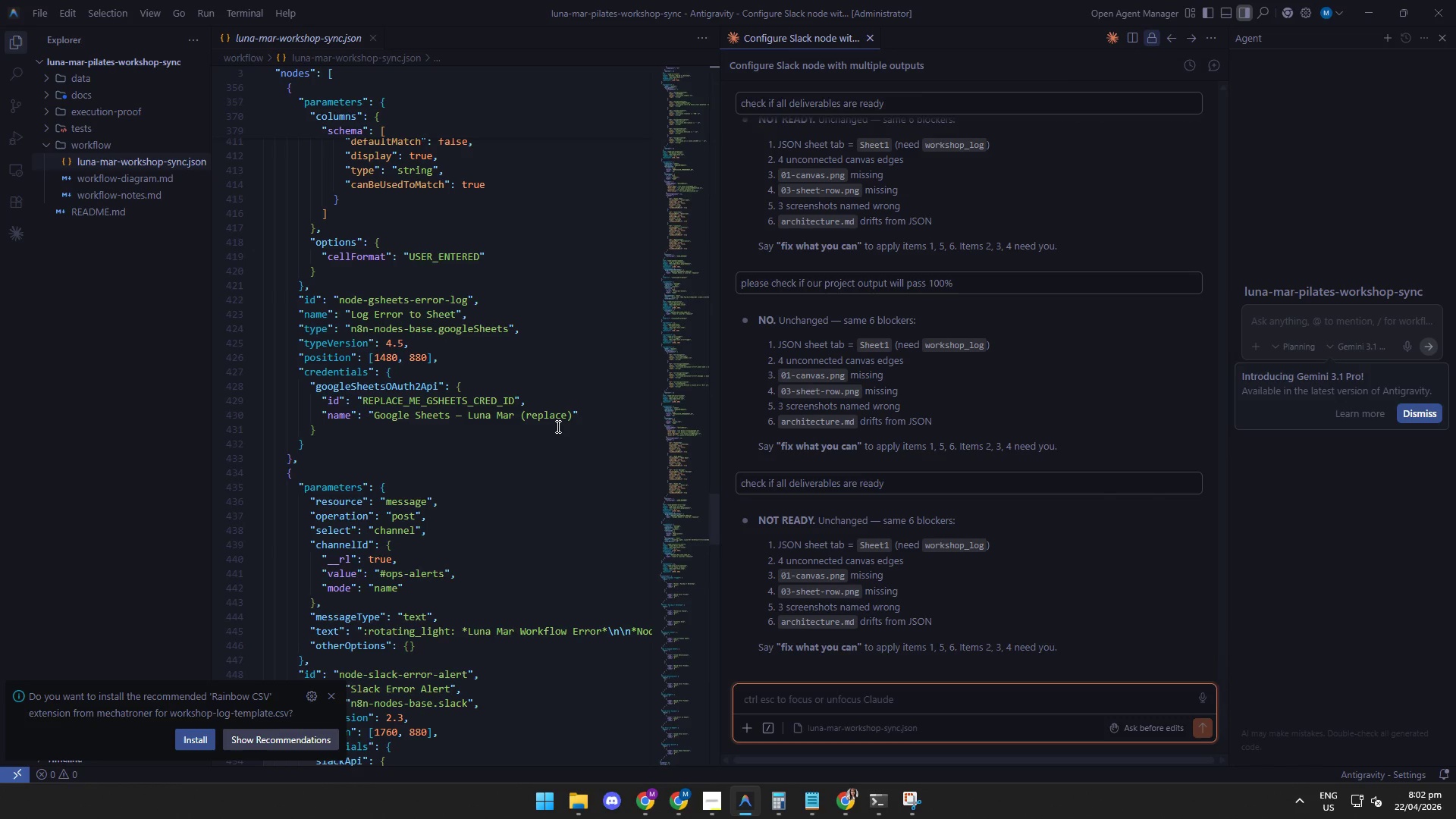 
scroll: coordinate [555, 427], scroll_direction: up, amount: 7.0
 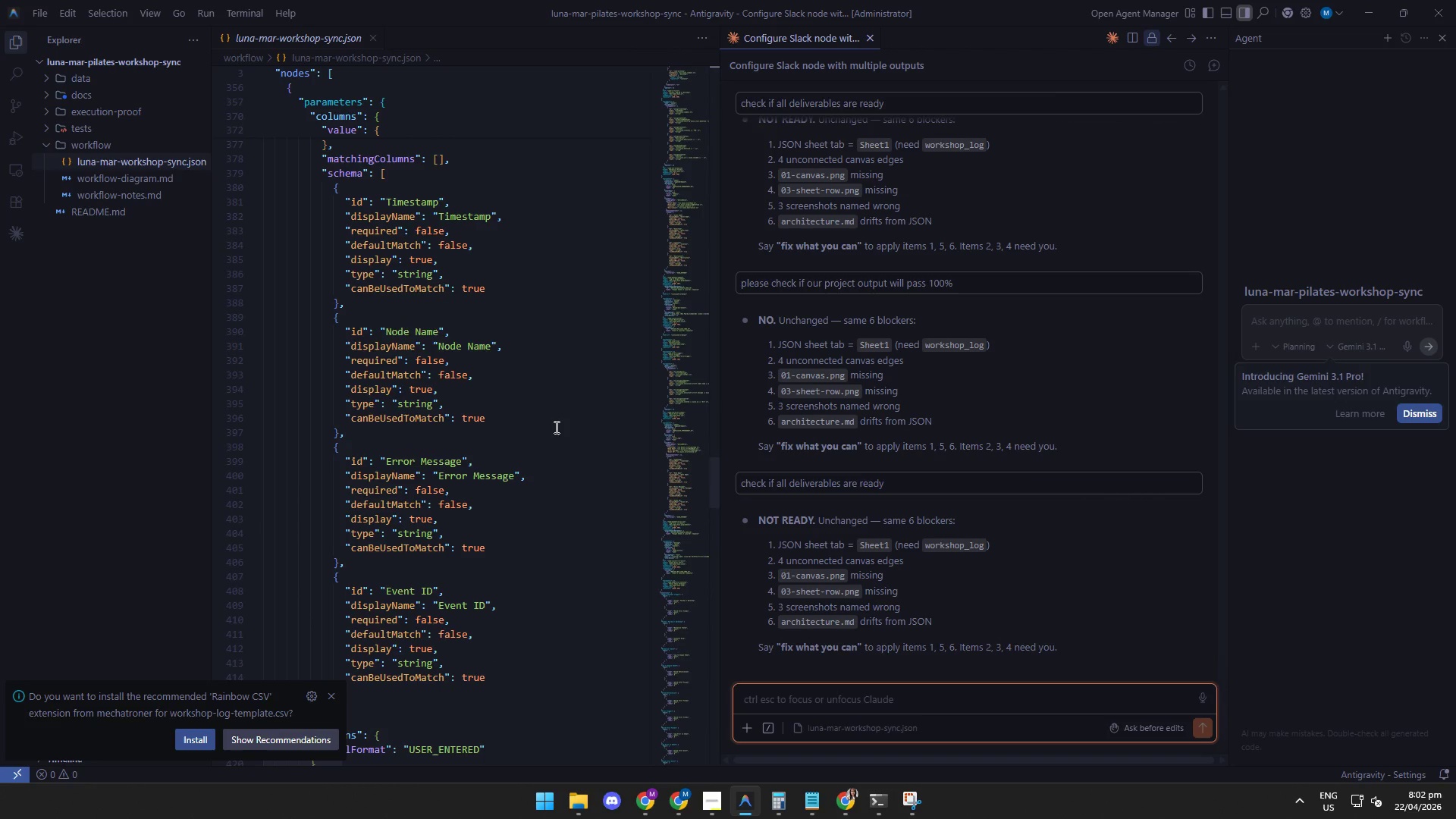 
scroll: coordinate [555, 427], scroll_direction: down, amount: 7.0
 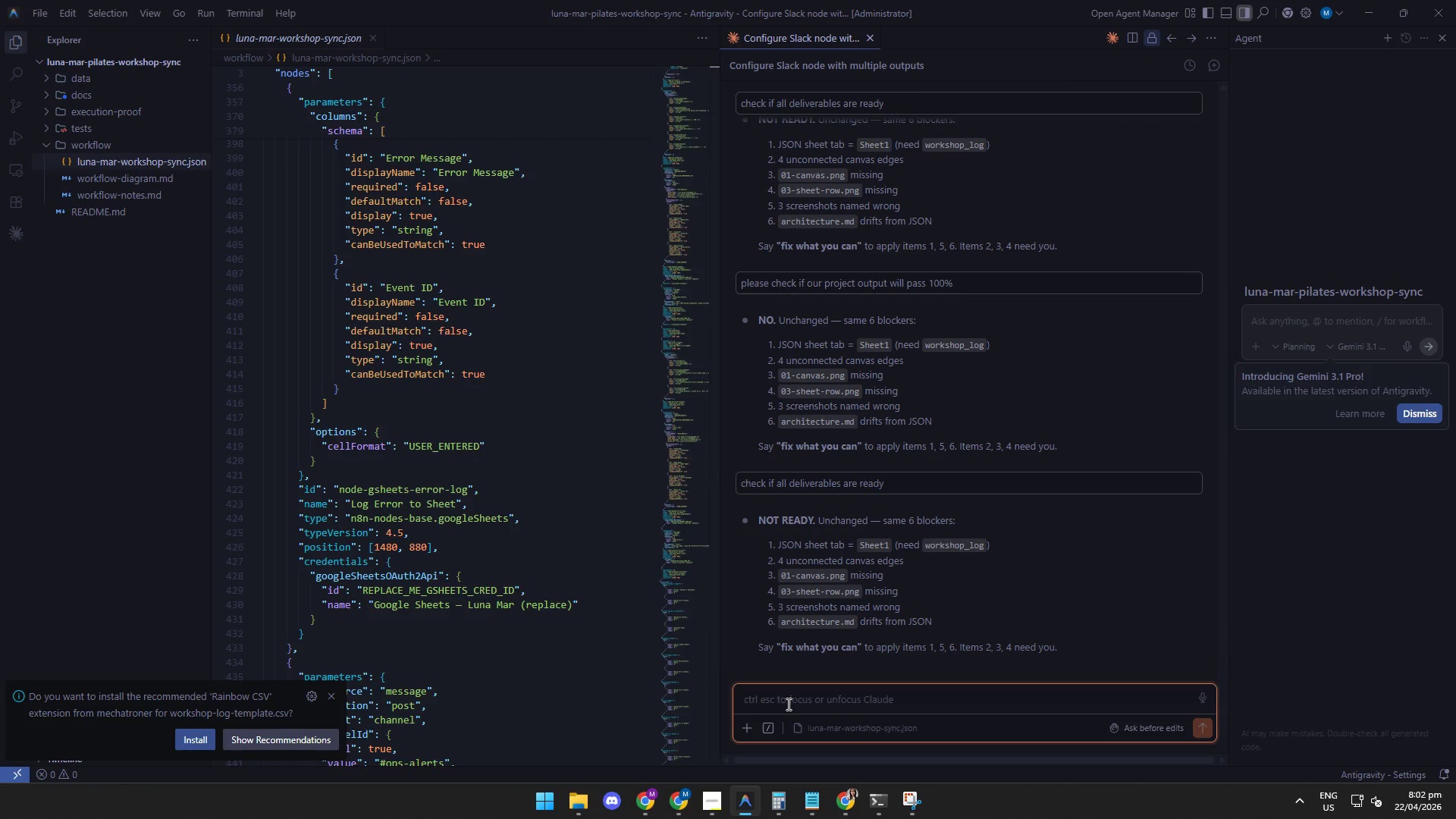 
left_click([792, 704])
 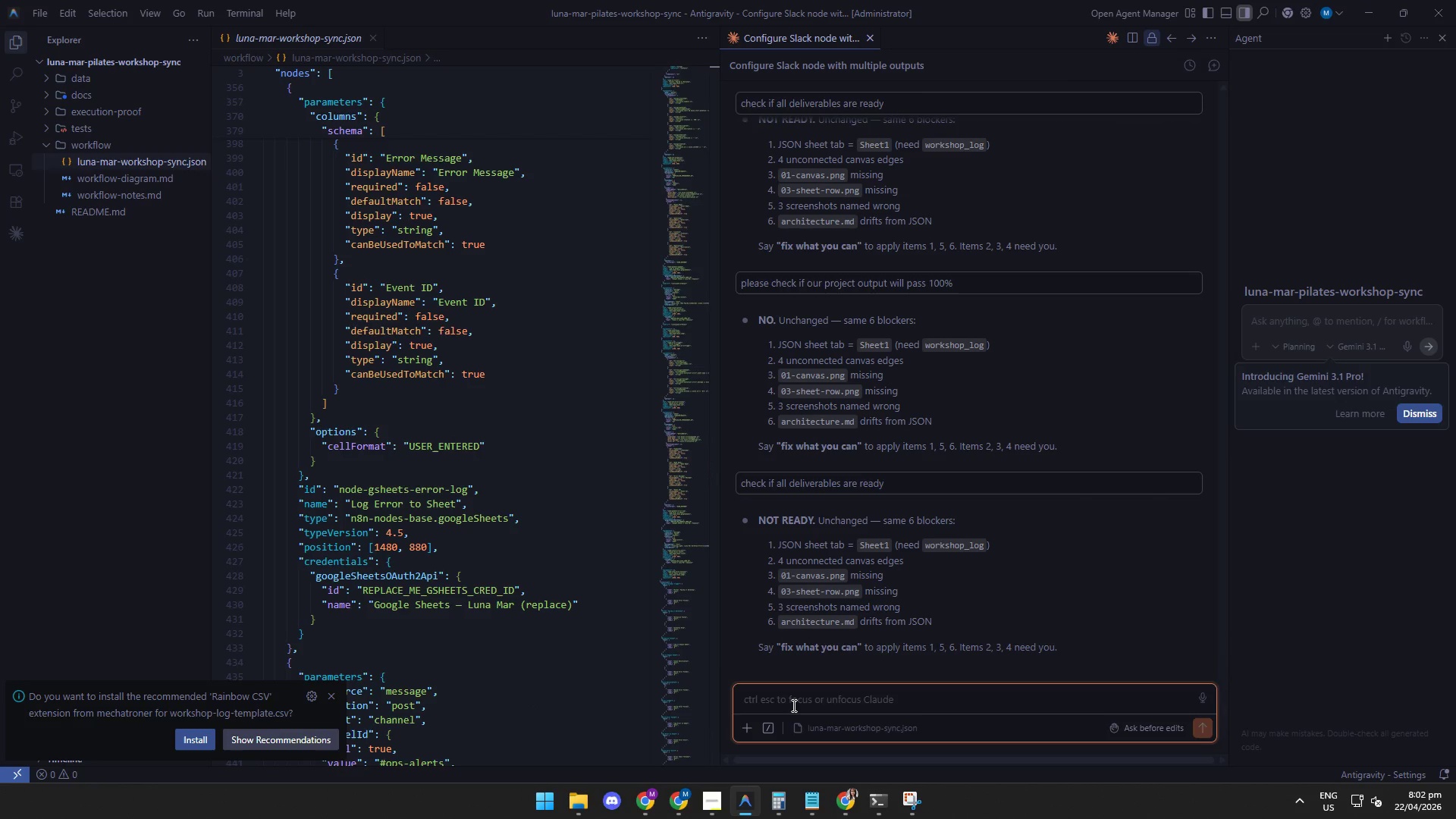 
type(did you already check if there are no)
 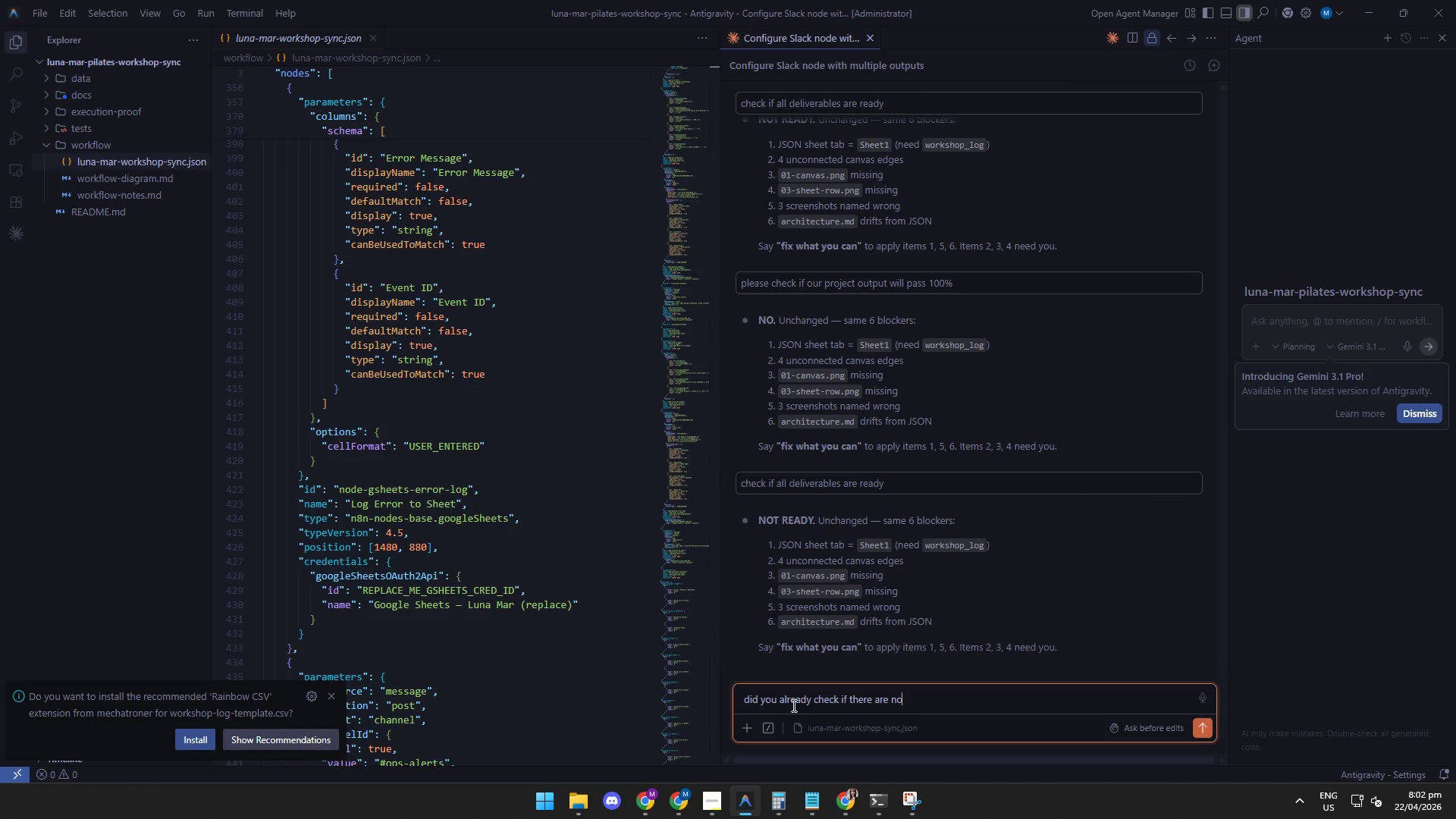 
hold_key(key=Backspace, duration=0.33)
 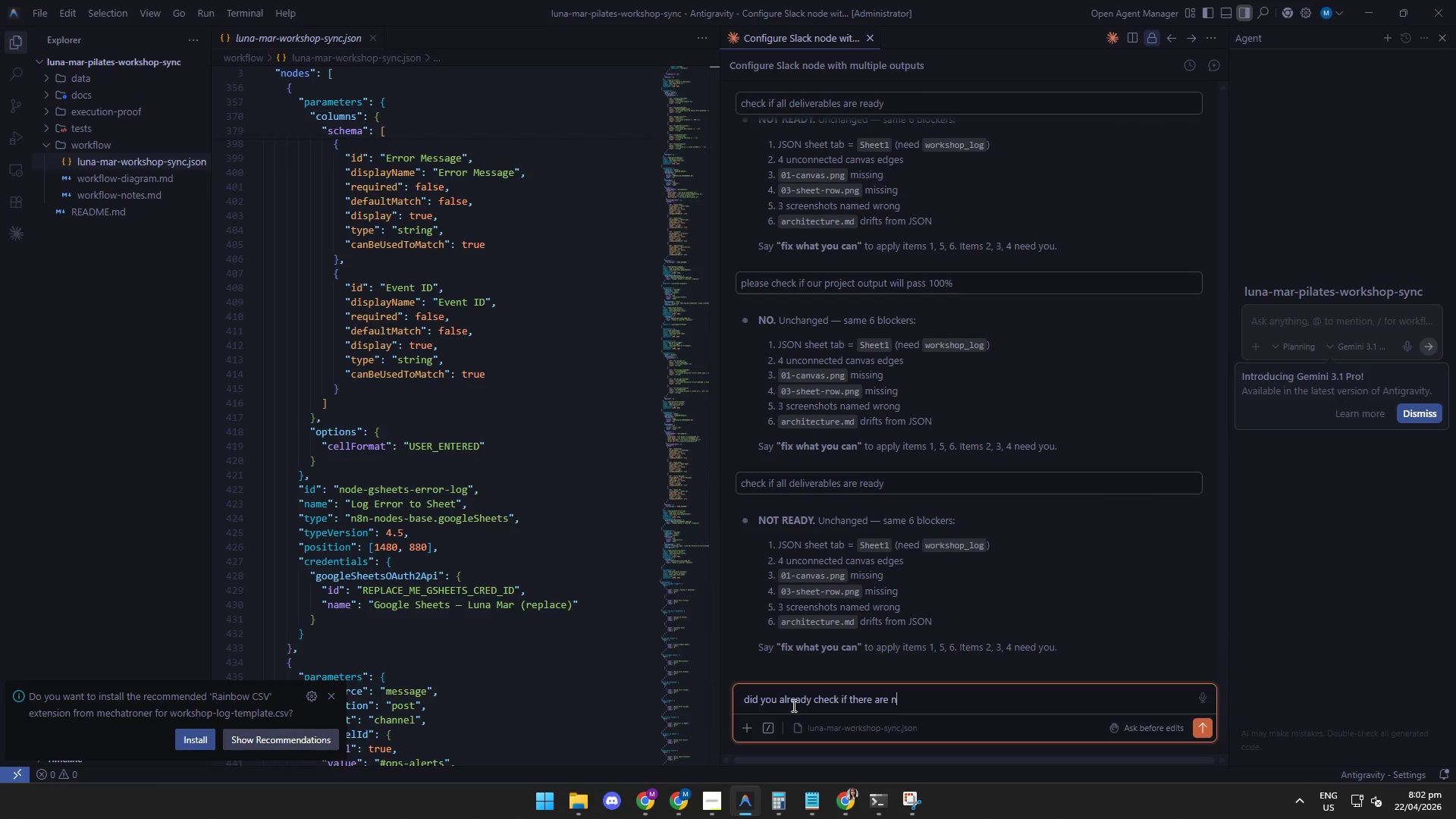 
hold_key(key=Backspace, duration=1.5)
 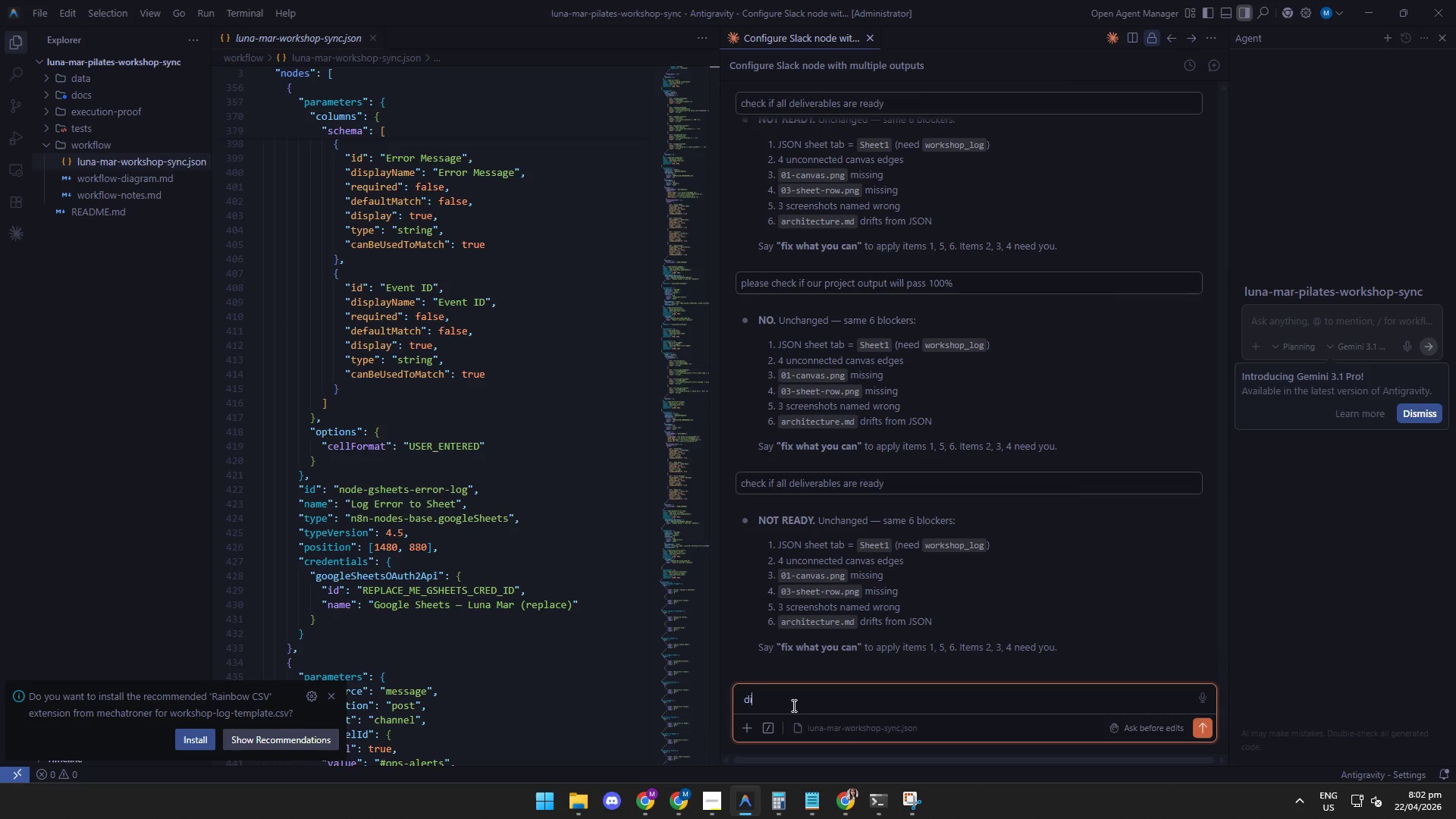 
key(Backspace)
key(Backspace)
key(Backspace)
key(Backspace)
key(Backspace)
key(Backspace)
type(please check if our pro)
key(Backspace)
key(Backspace)
type(project output will pass 100 )
 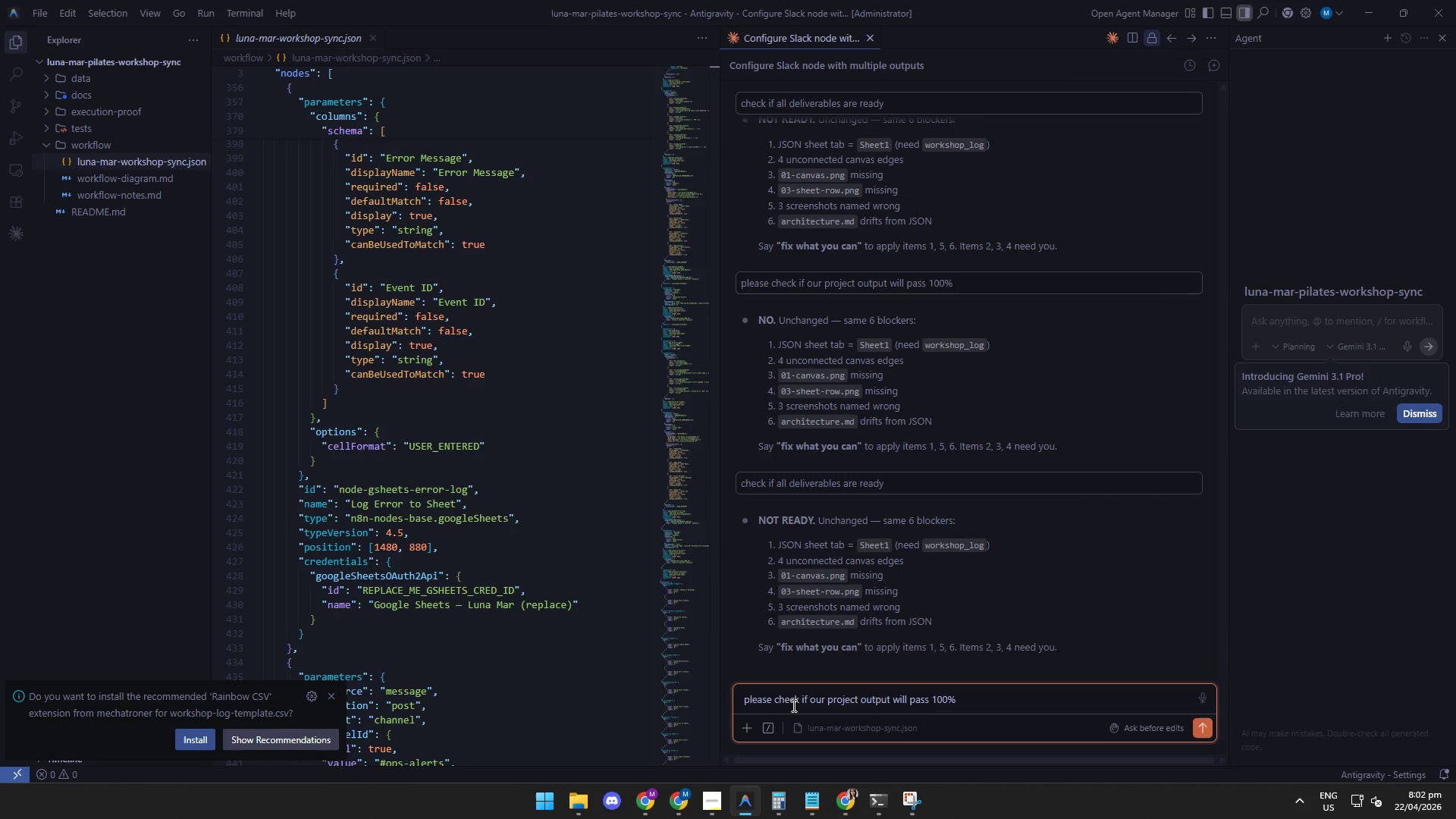 
hold_key(key=5, duration=0.31)
 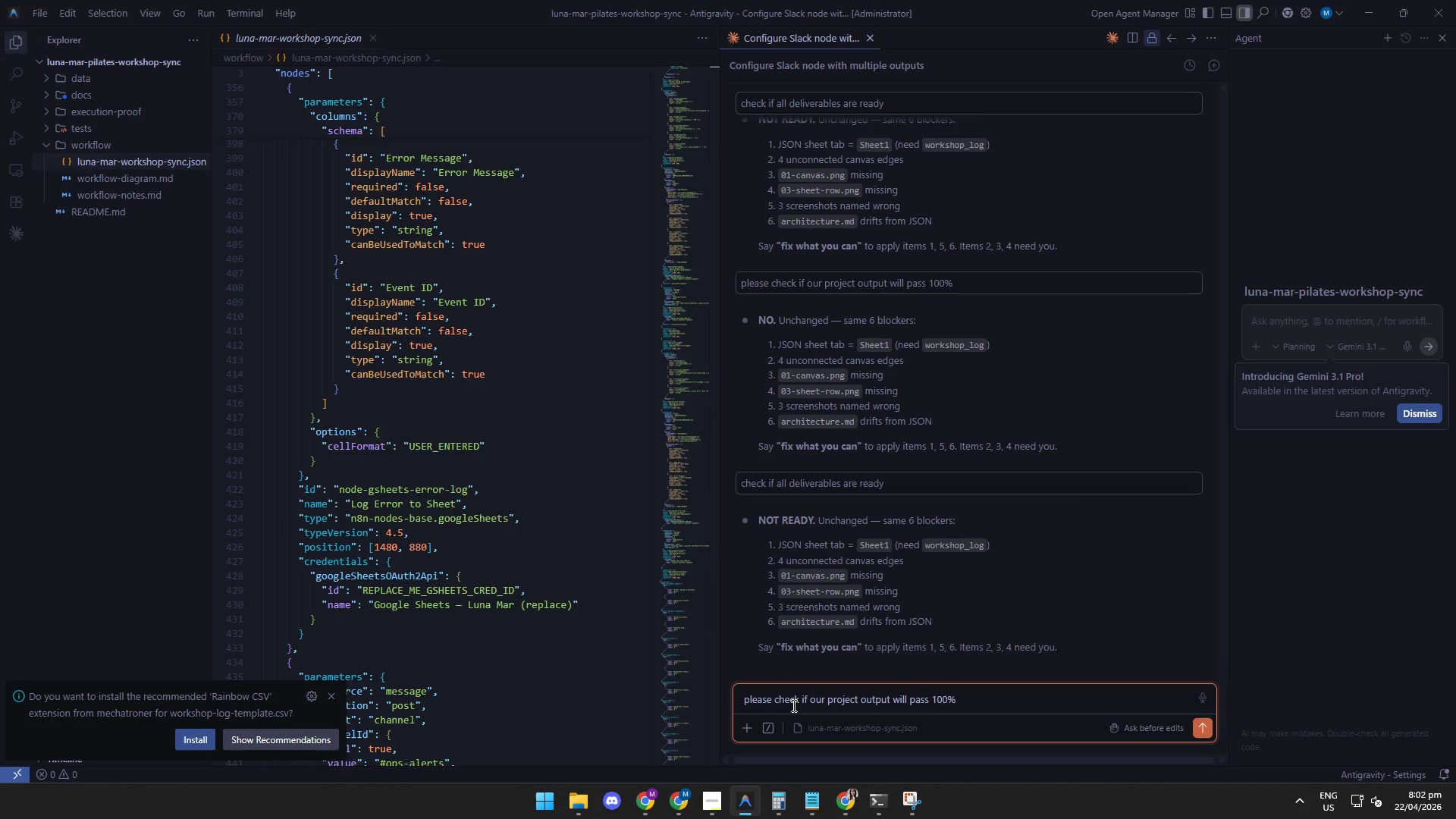 
key(Enter)
 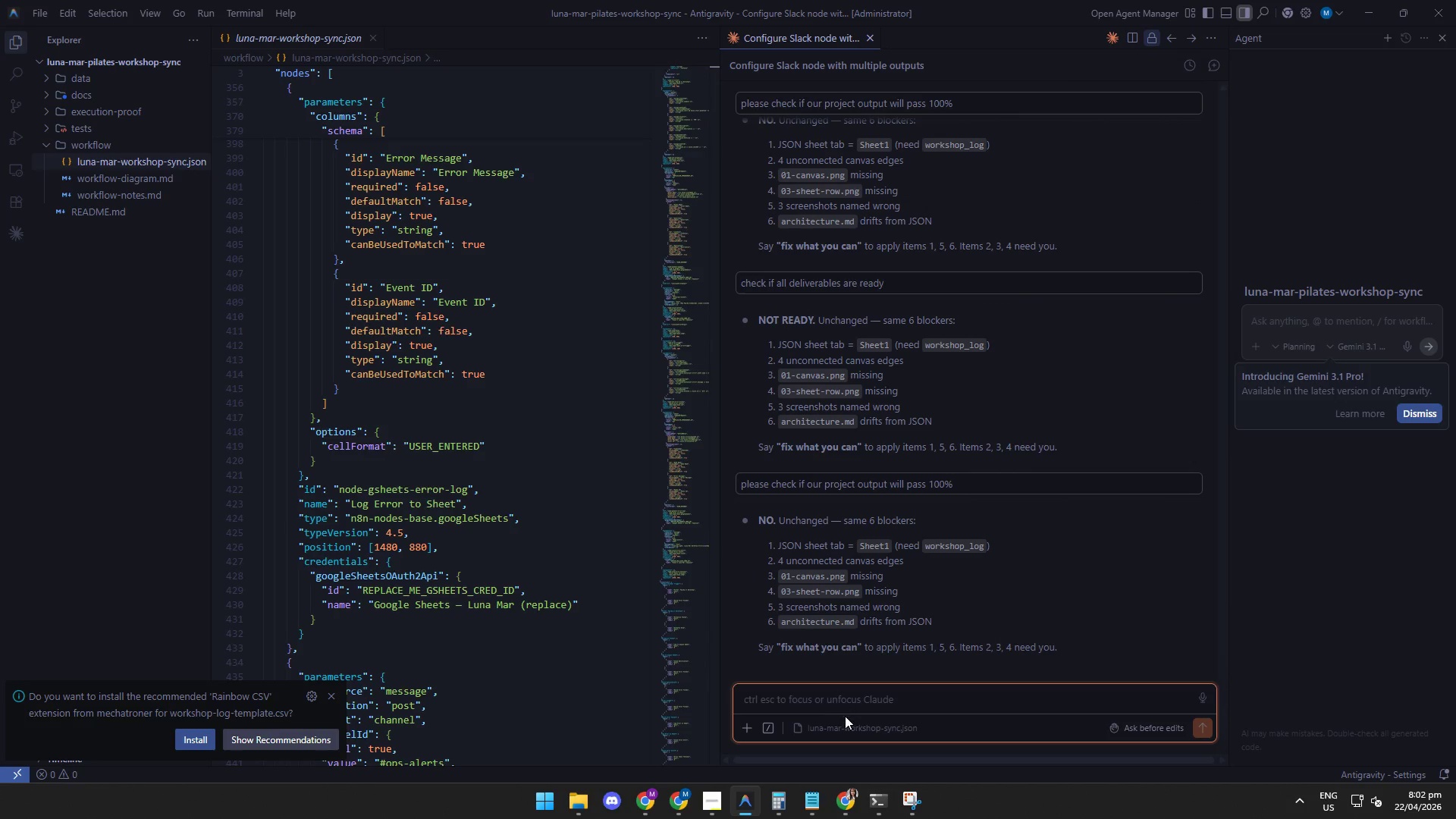 
wait(5.81)
 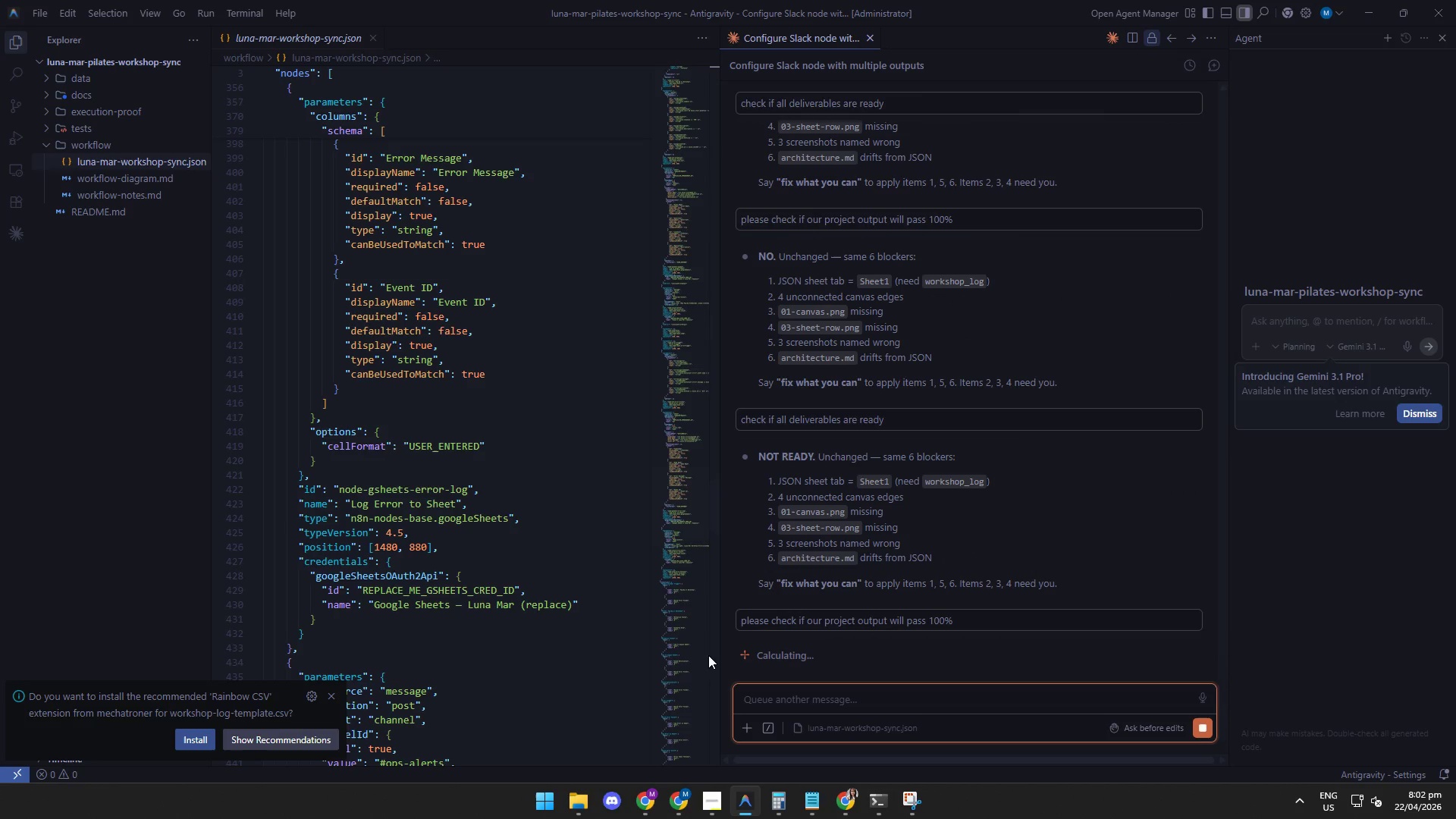 
mouse_move([670, 812])
 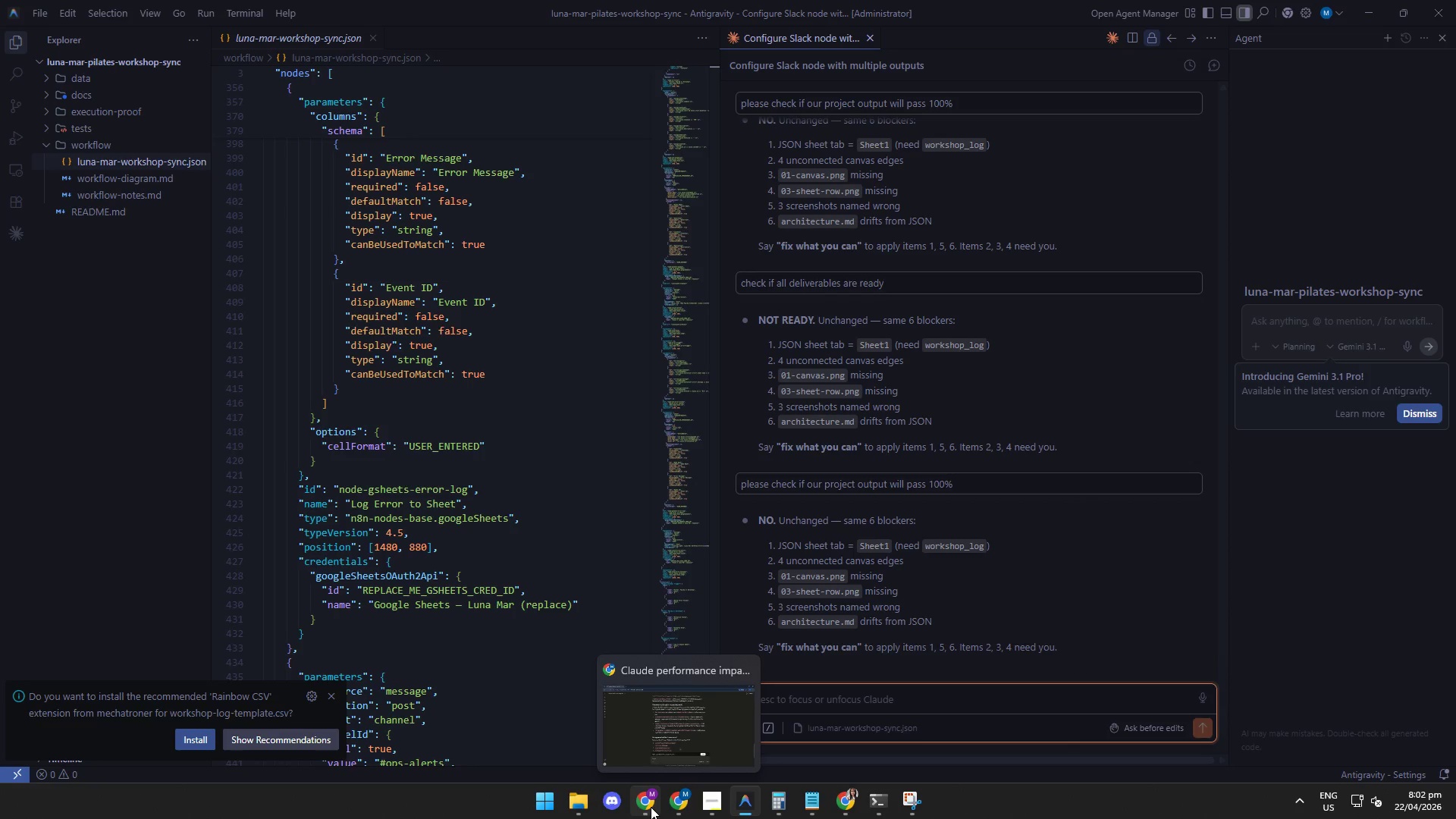 
mouse_move([651, 789])
 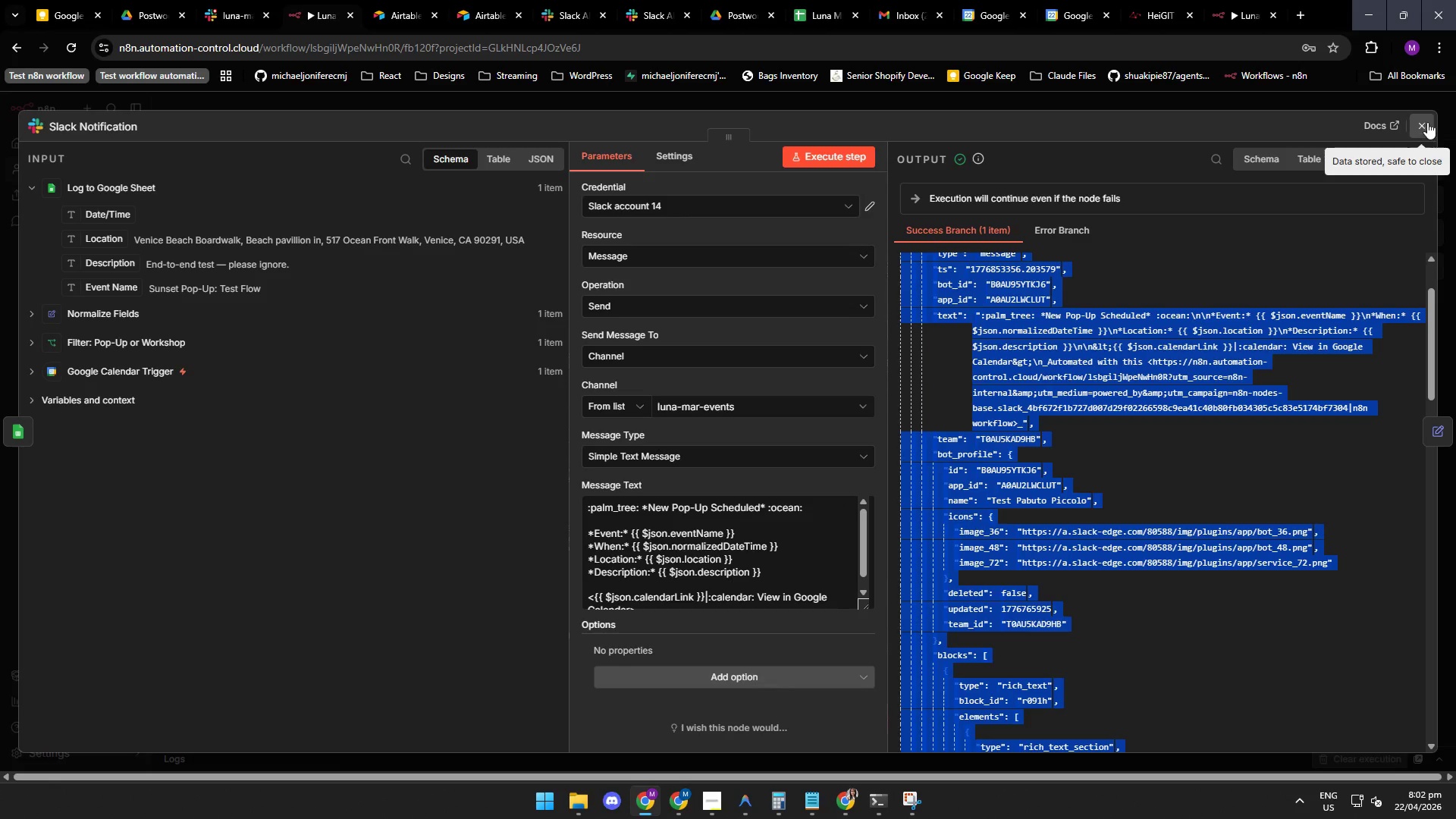 
left_click([1423, 124])
 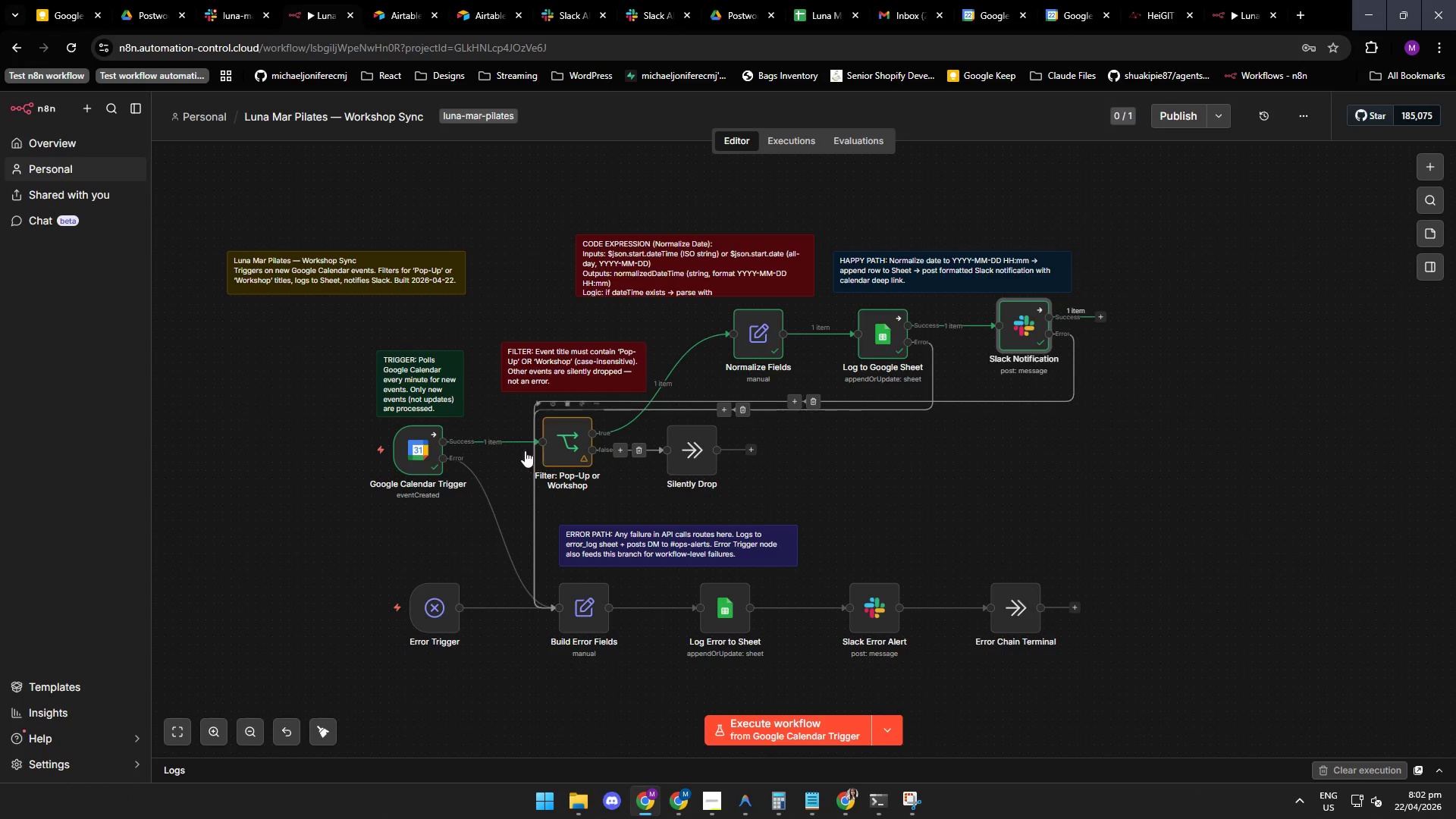 
mouse_move([473, 604])
 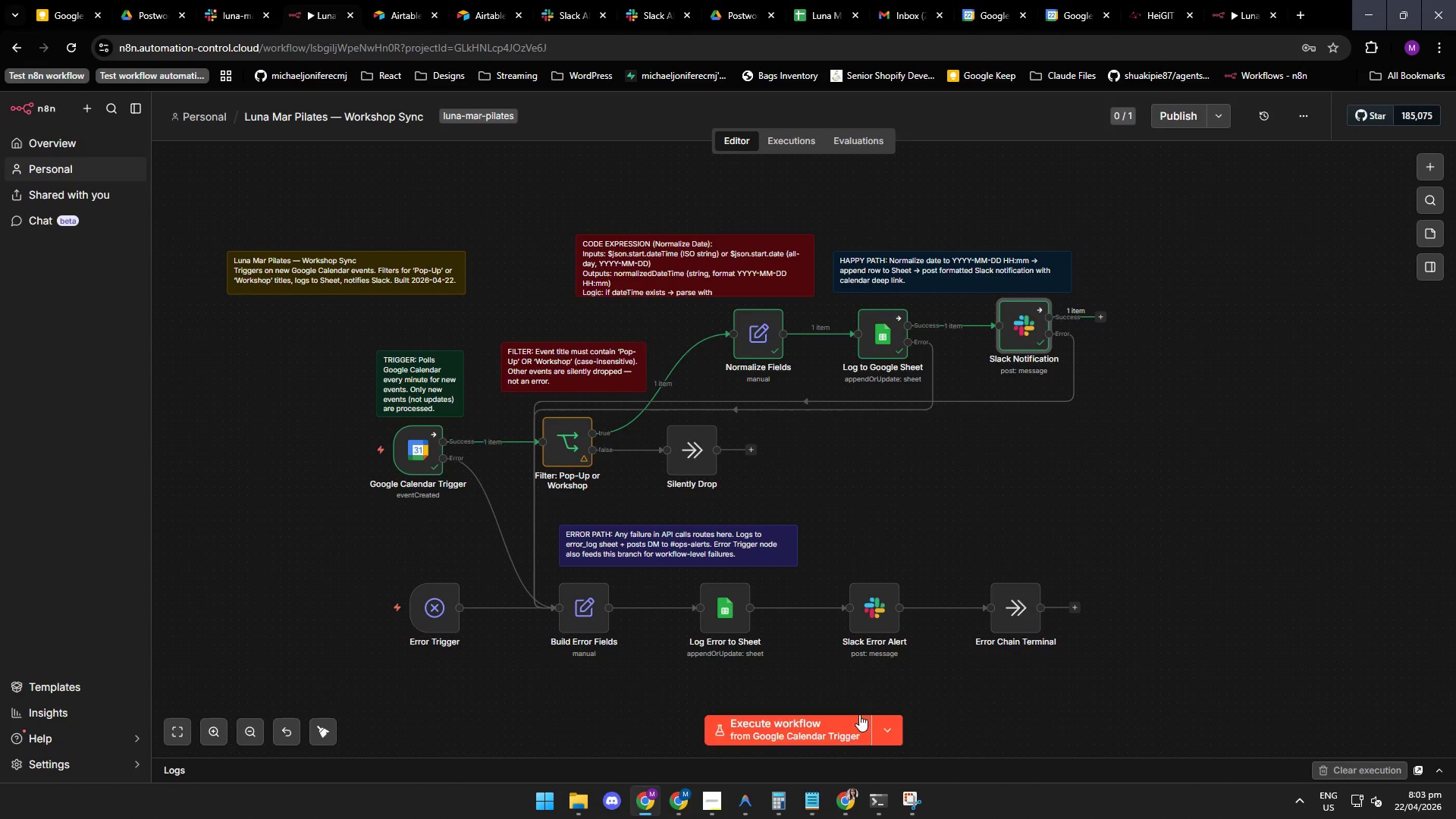 
left_click([742, 806])
 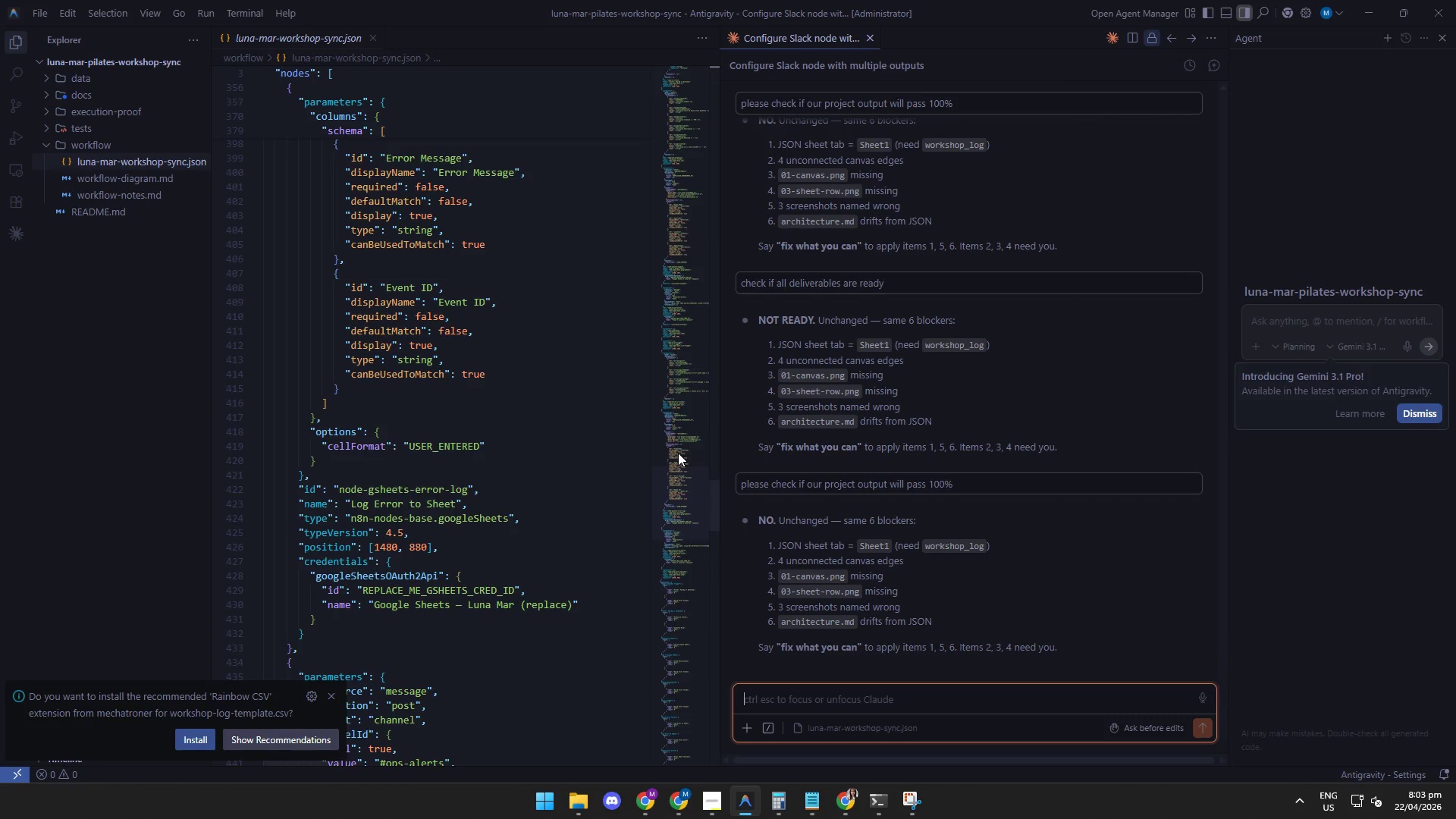 
wait(19.08)
 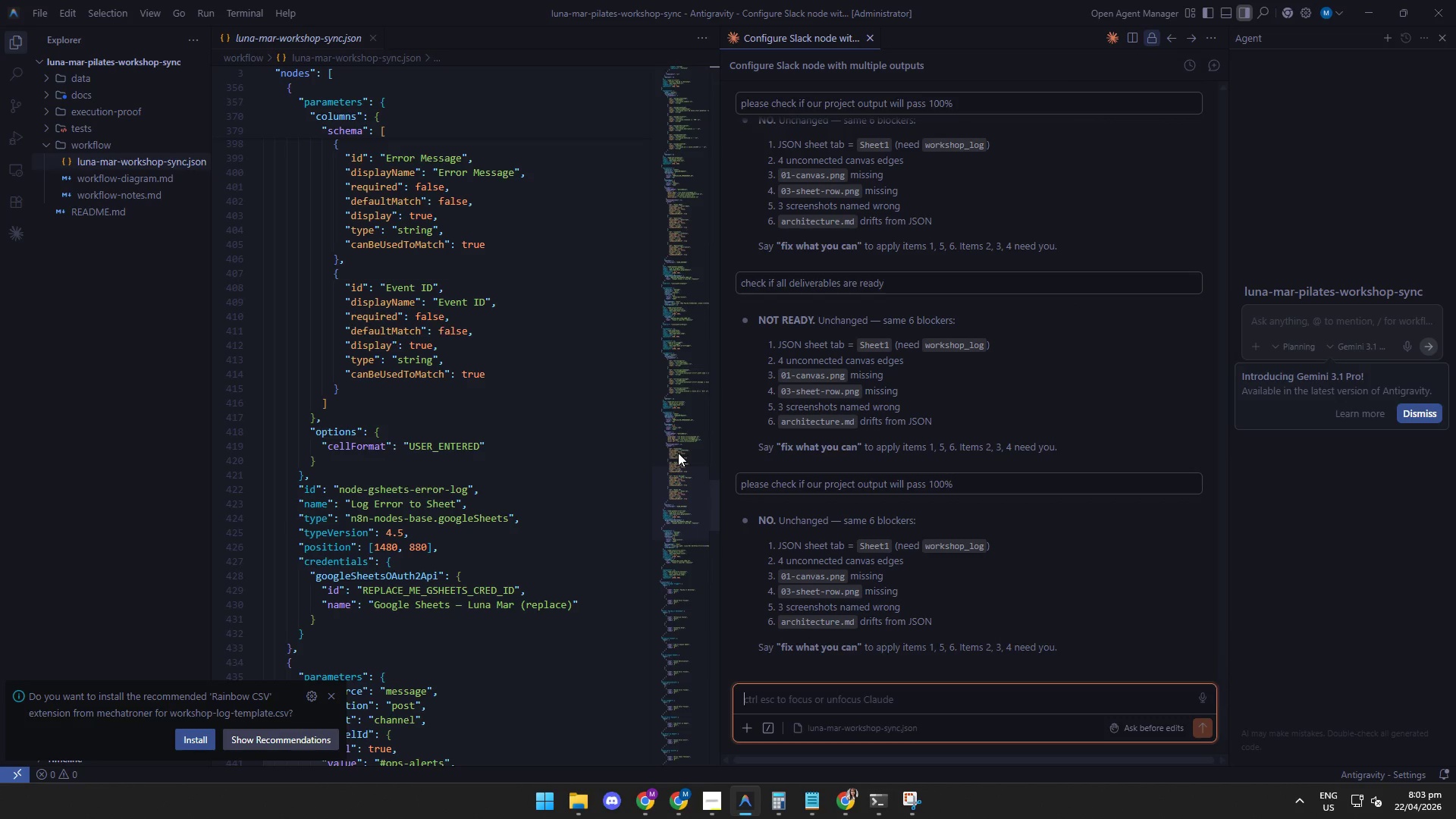 
left_click([642, 802])
 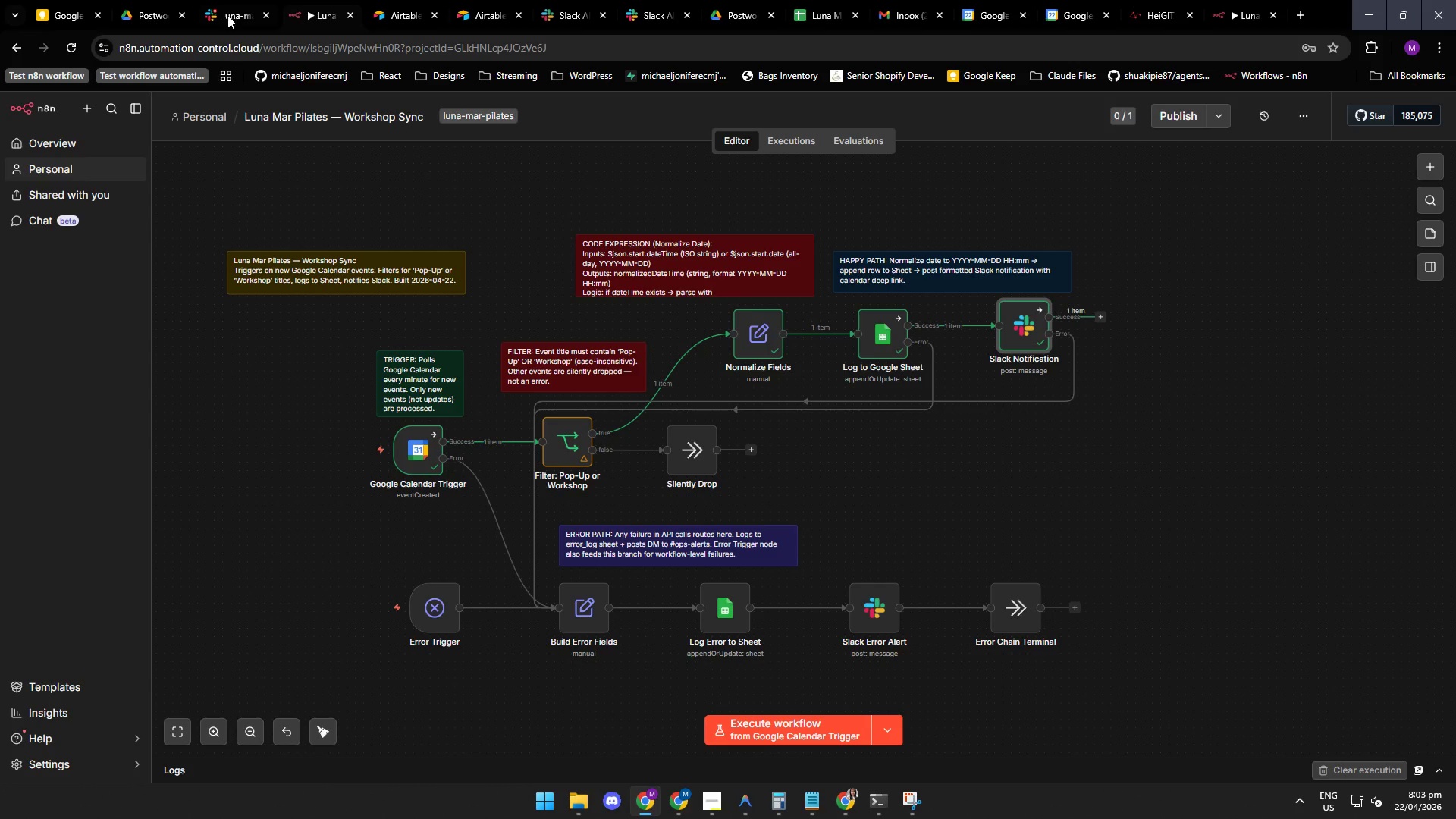 
left_click([229, 11])
 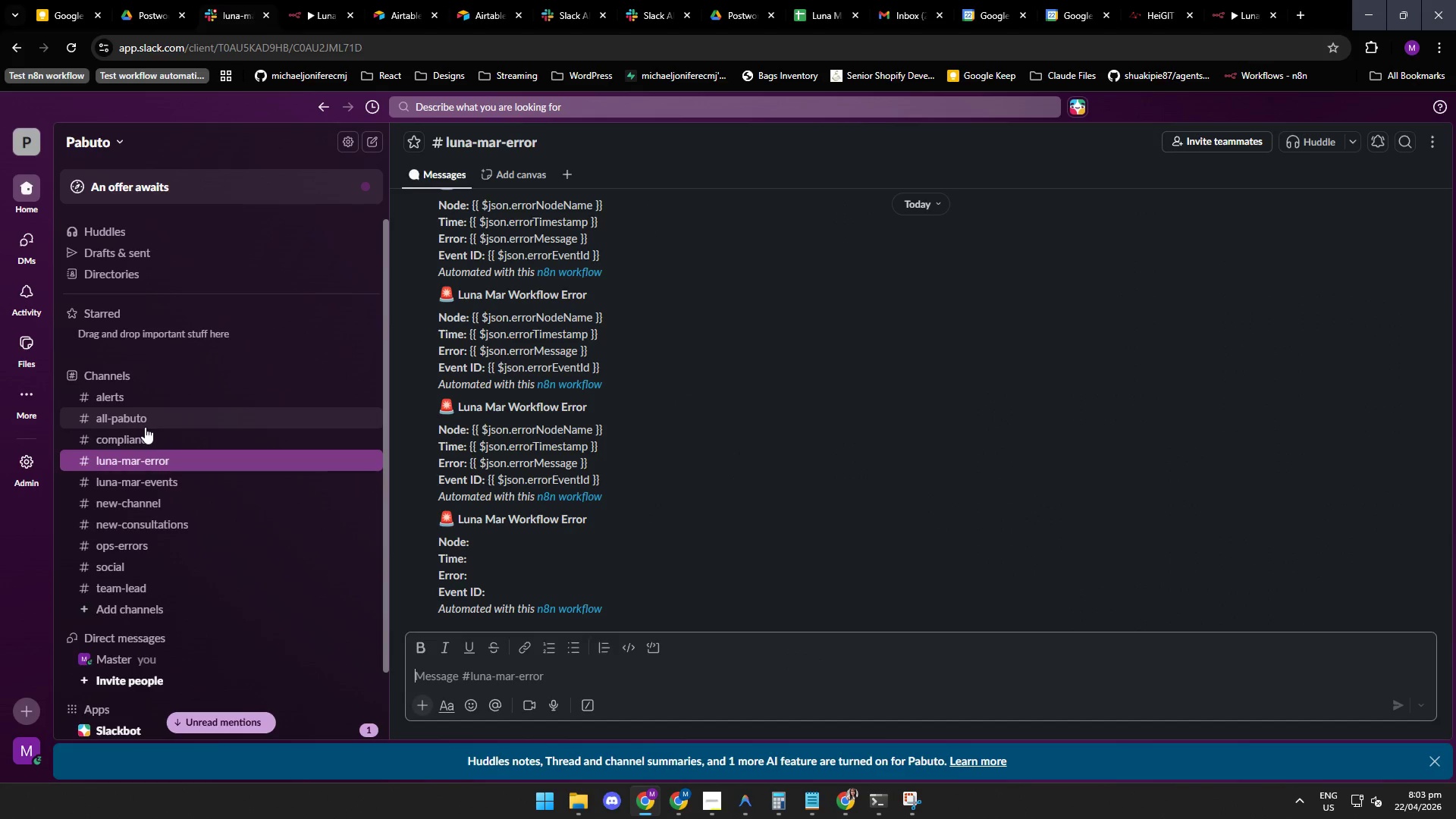 
left_click([149, 432])
 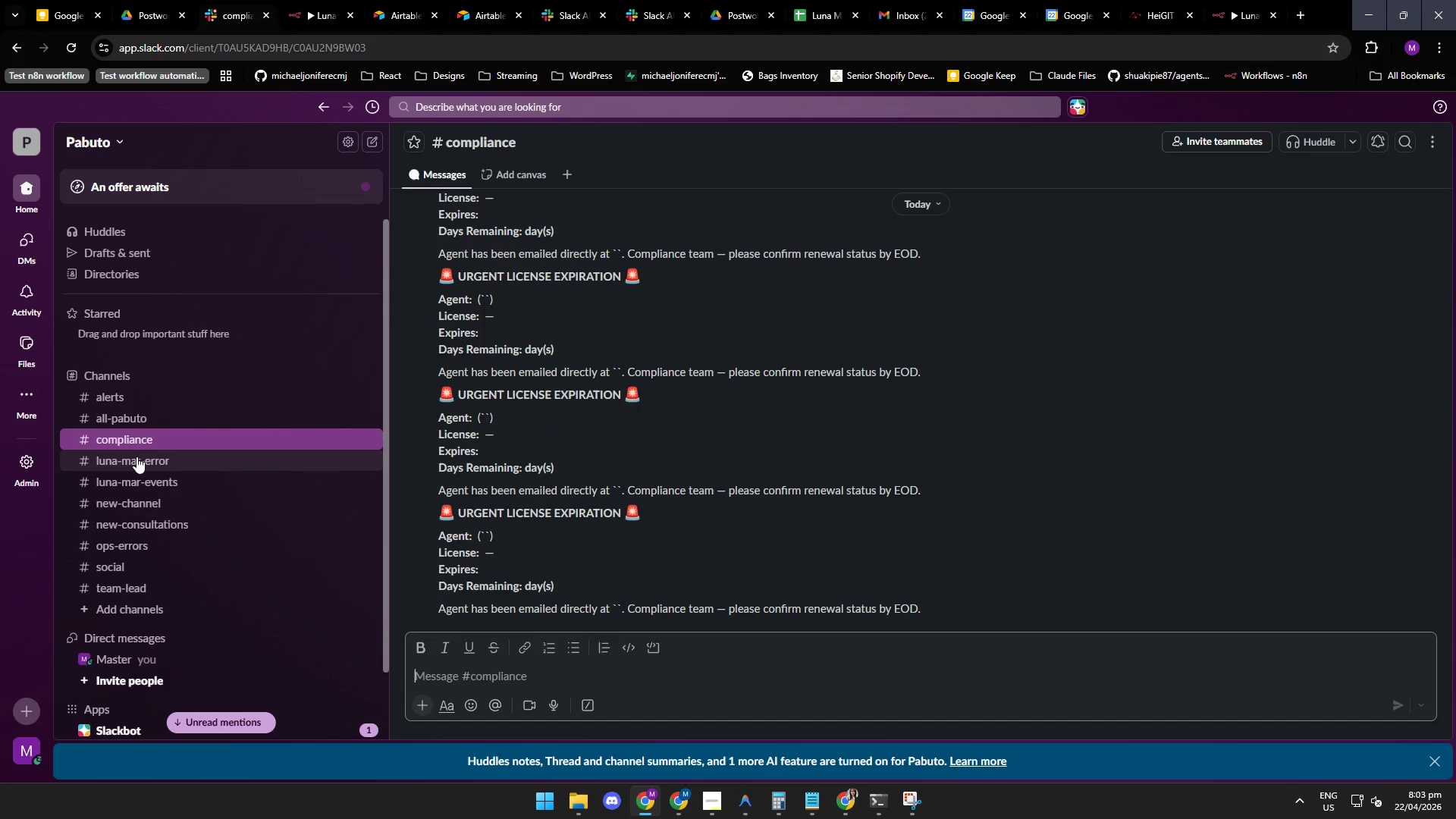 
left_click([141, 456])
 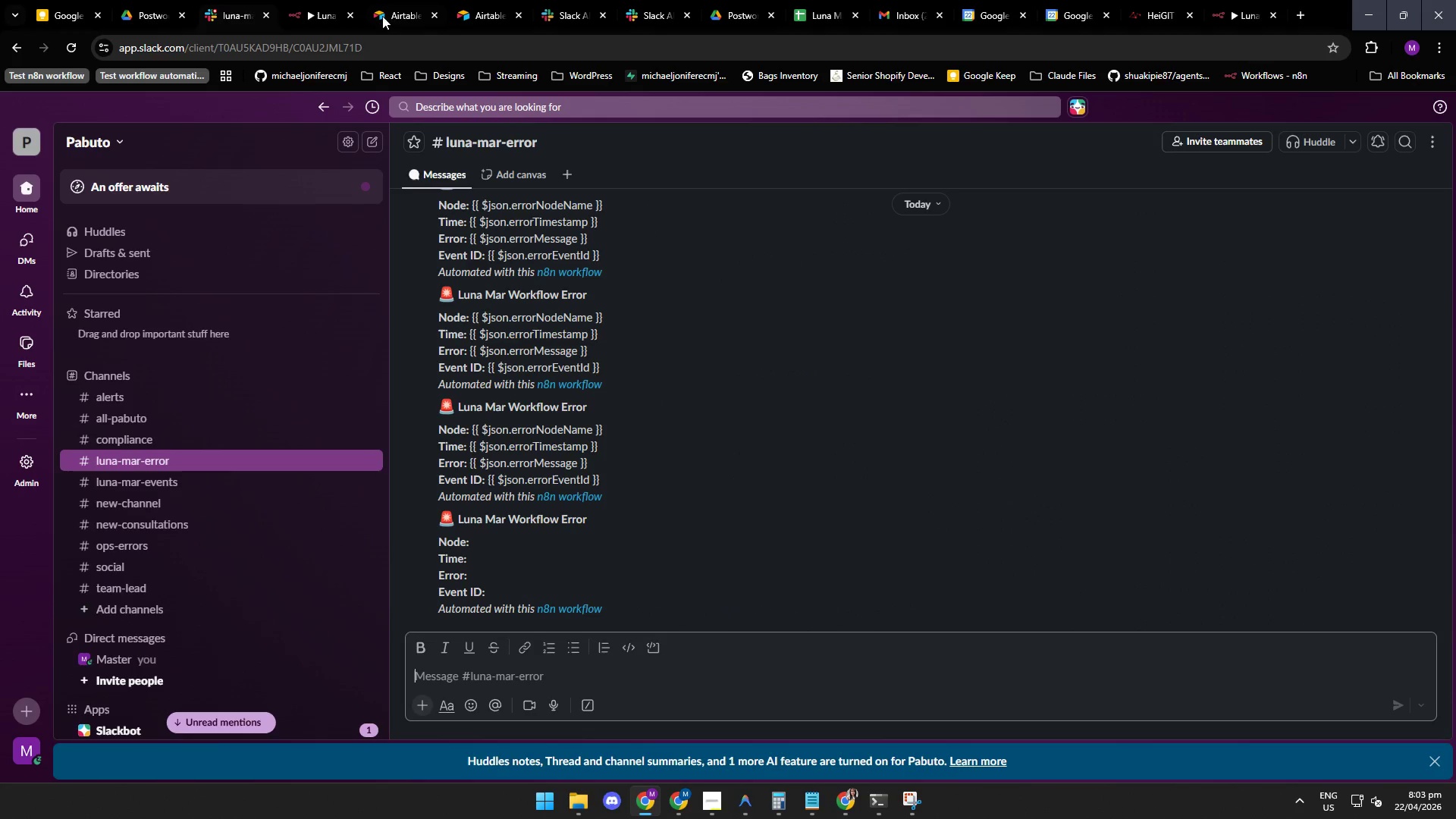 
left_click([394, 17])
 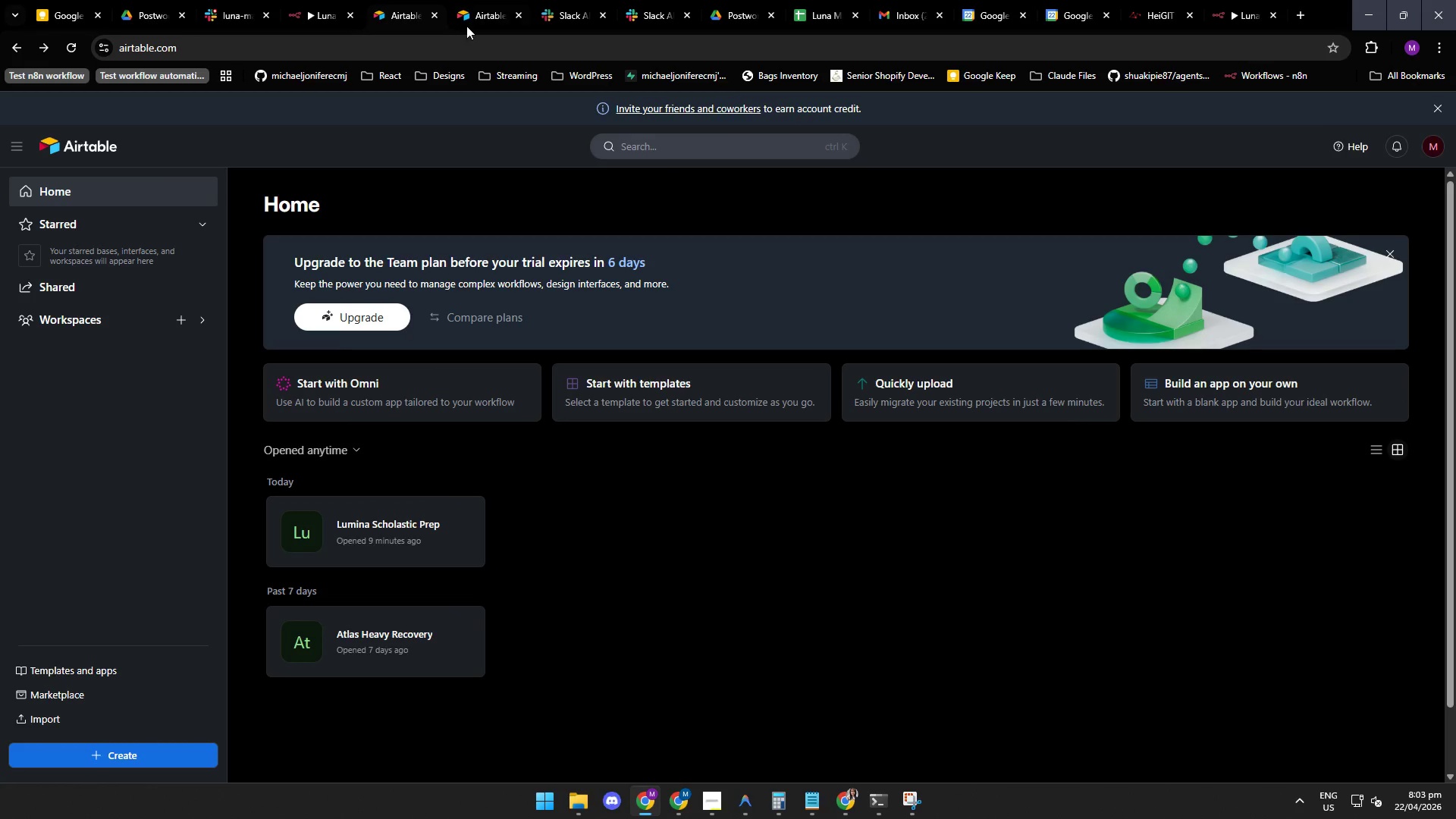 
left_click([479, 17])
 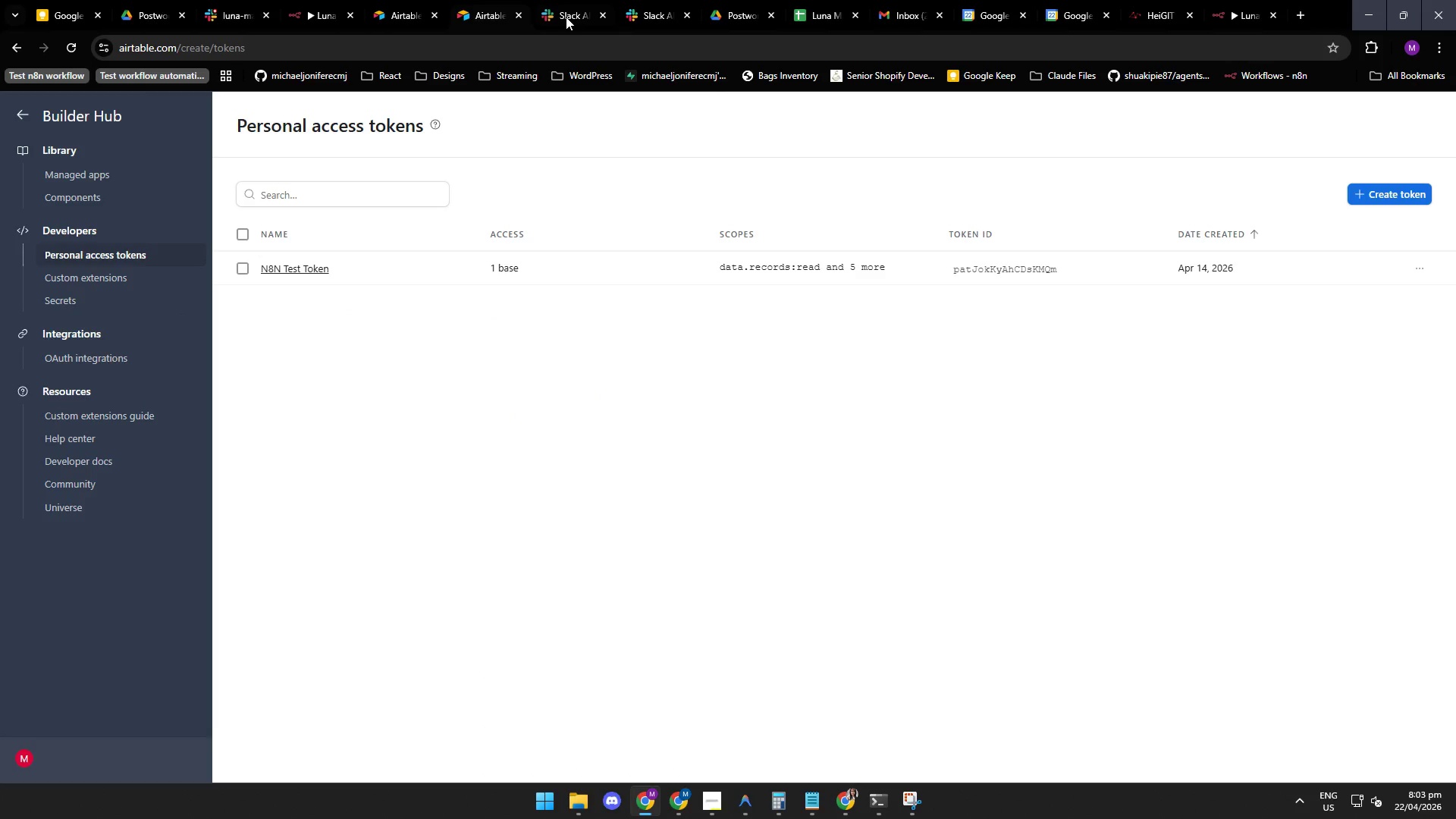 
left_click([565, 19])
 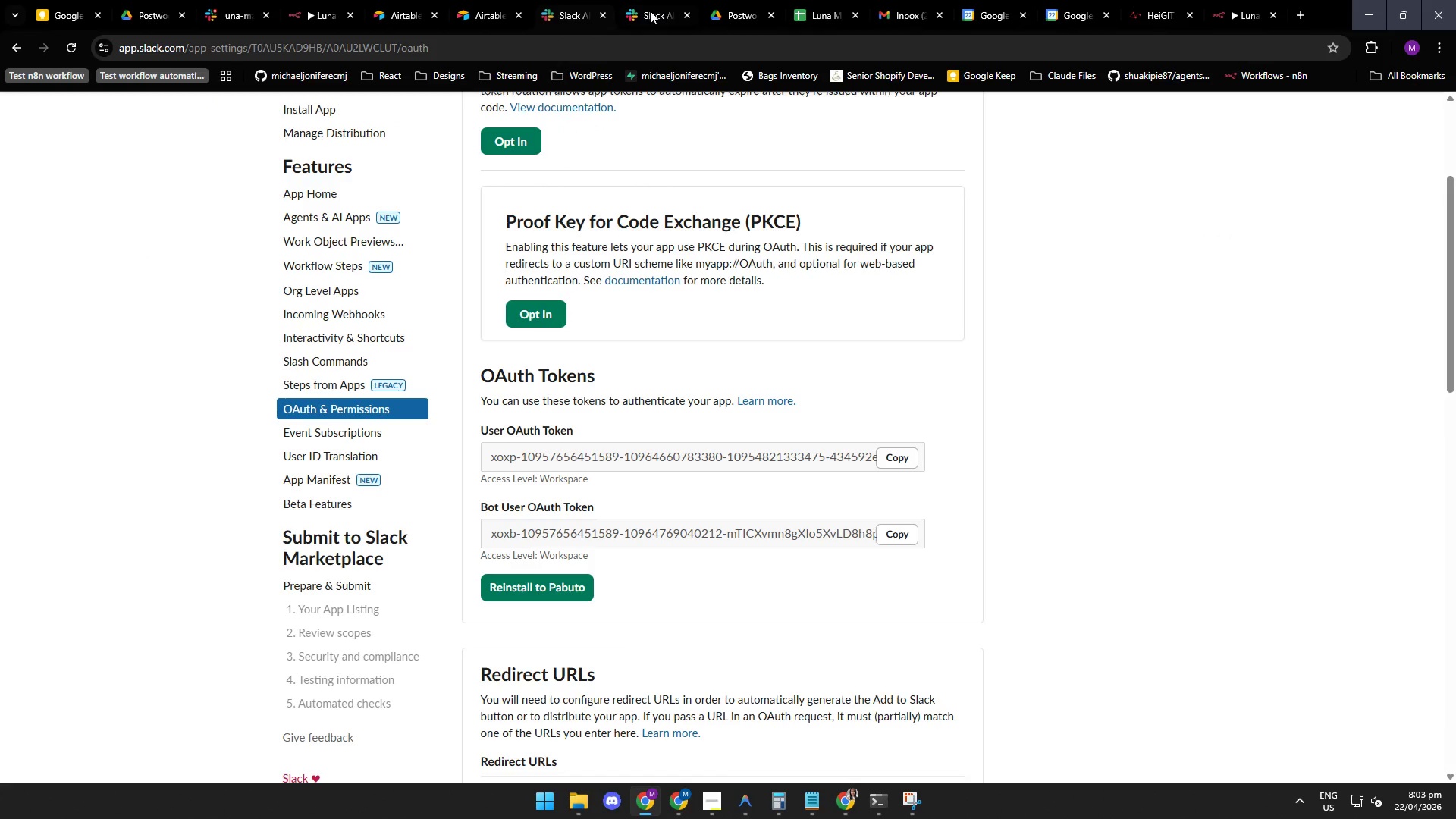 
left_click([651, 13])
 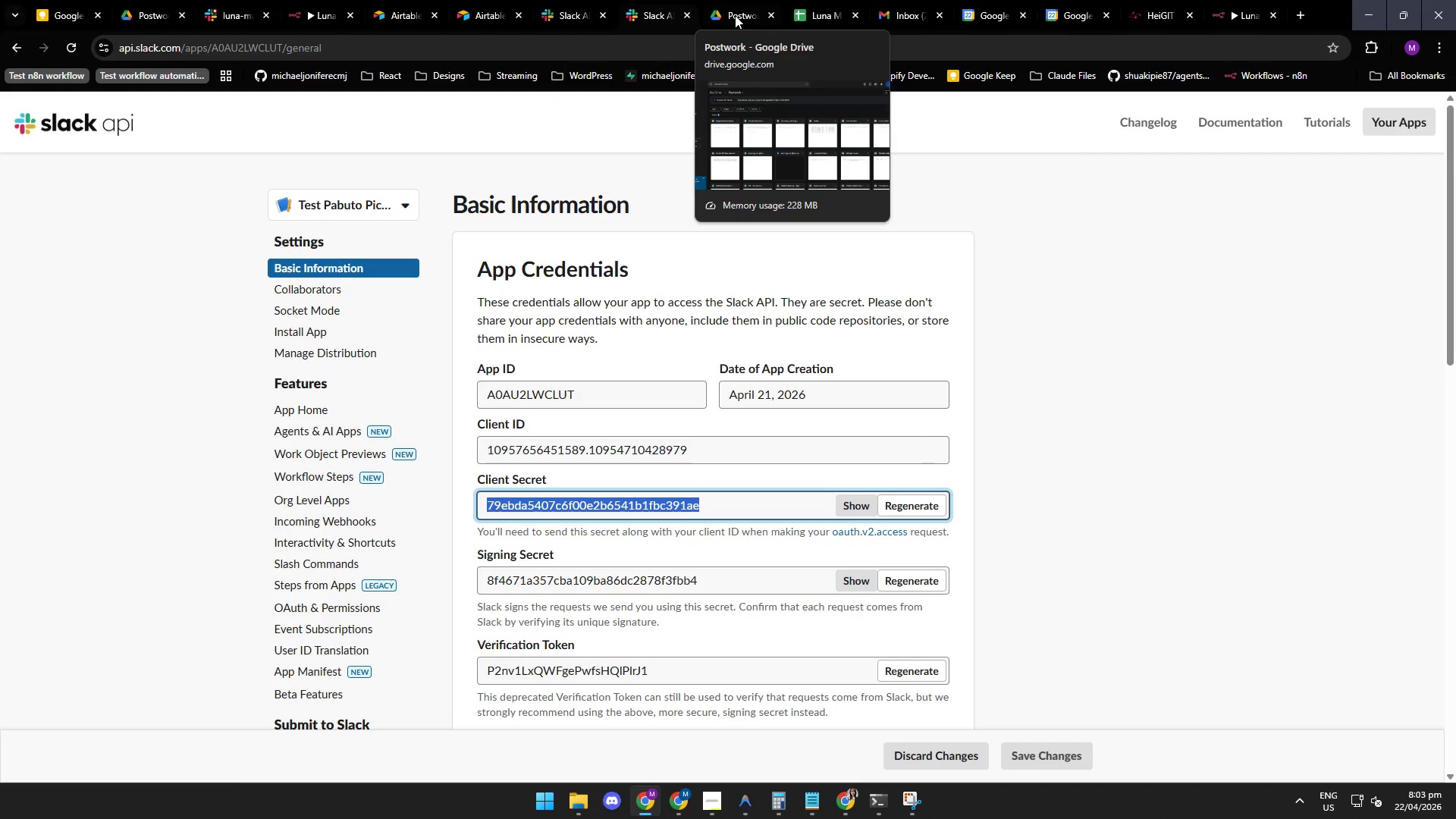 
left_click([740, 14])
 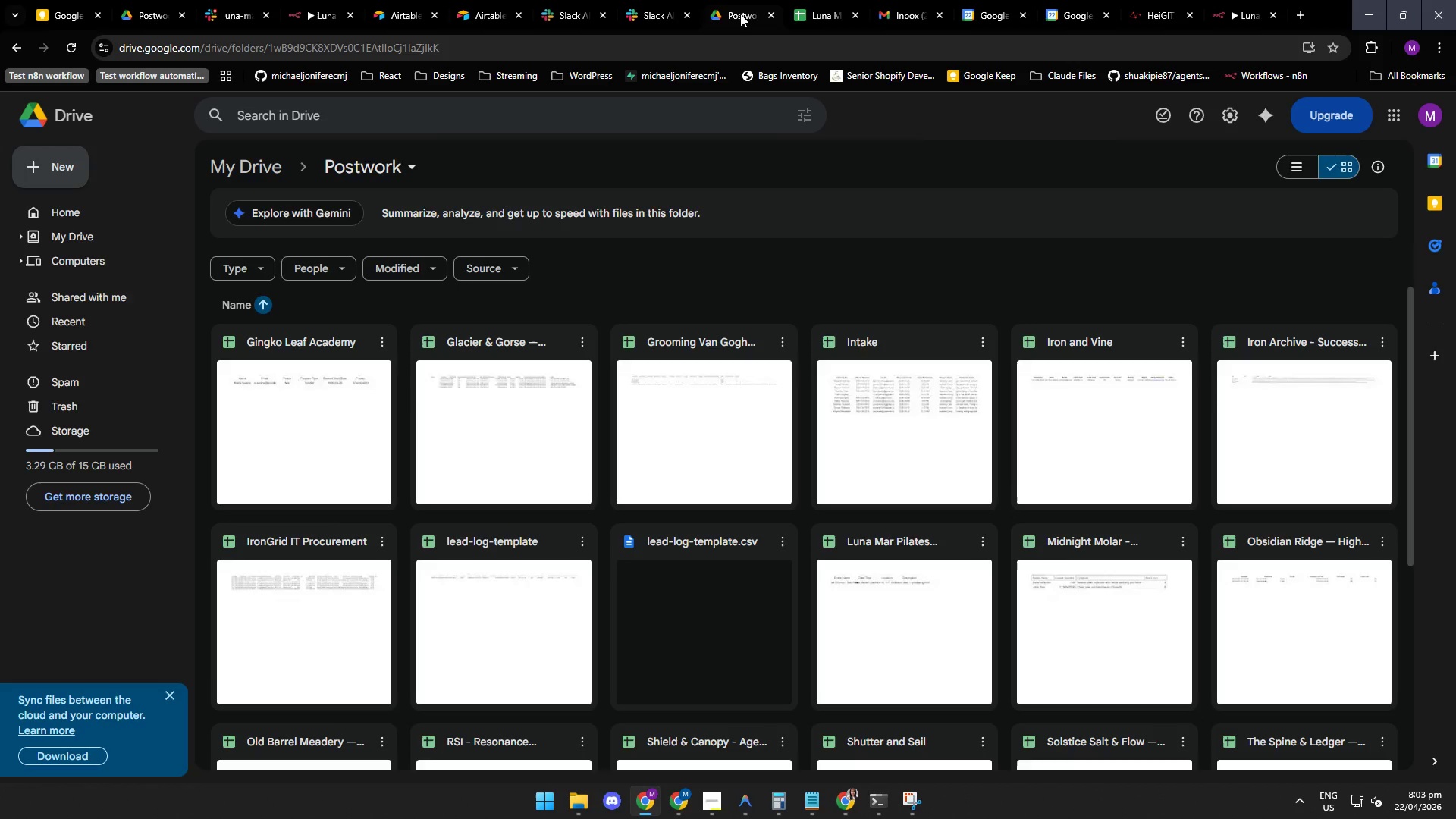 
wait(14.48)
 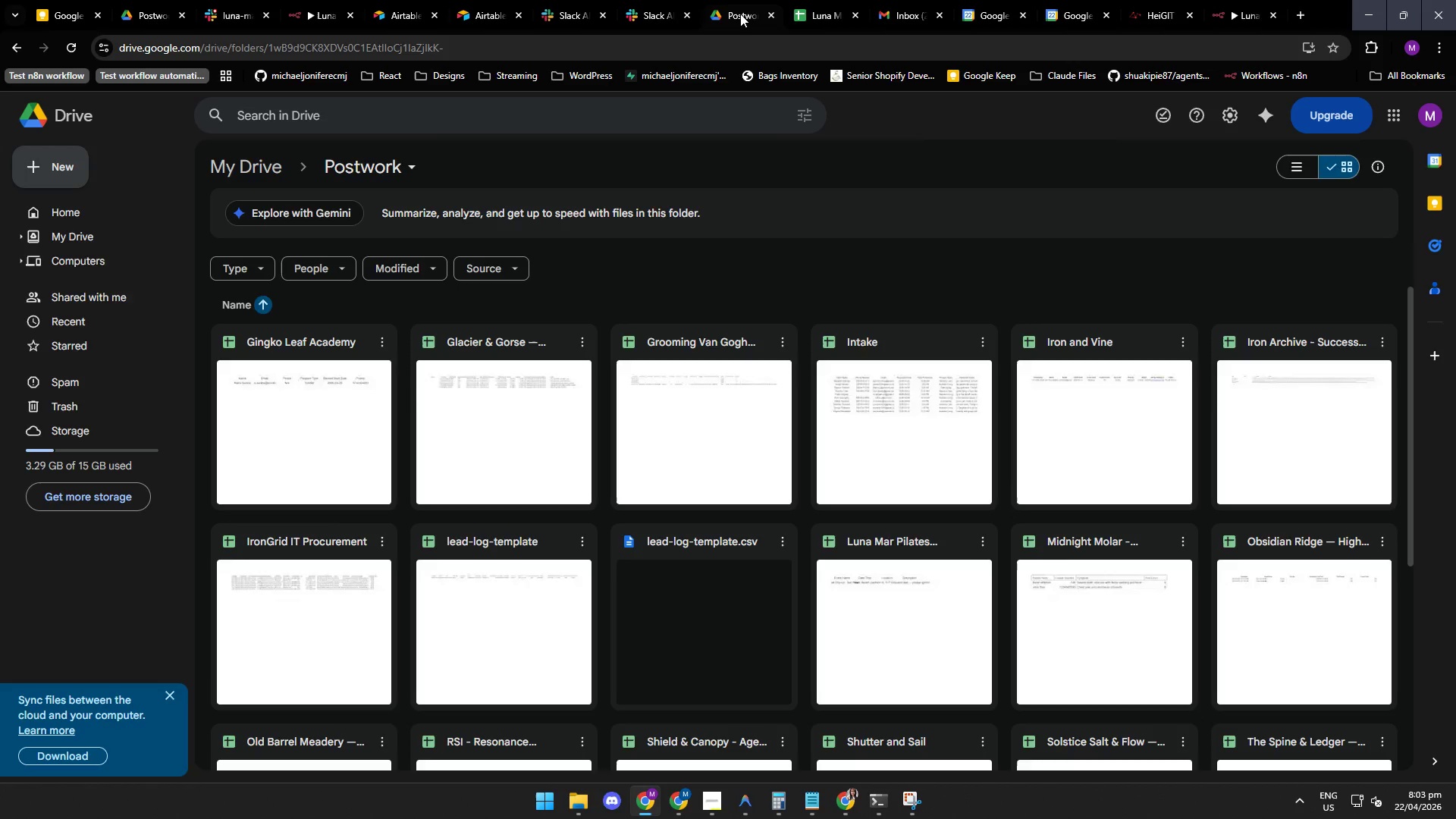 
left_click([904, 9])
 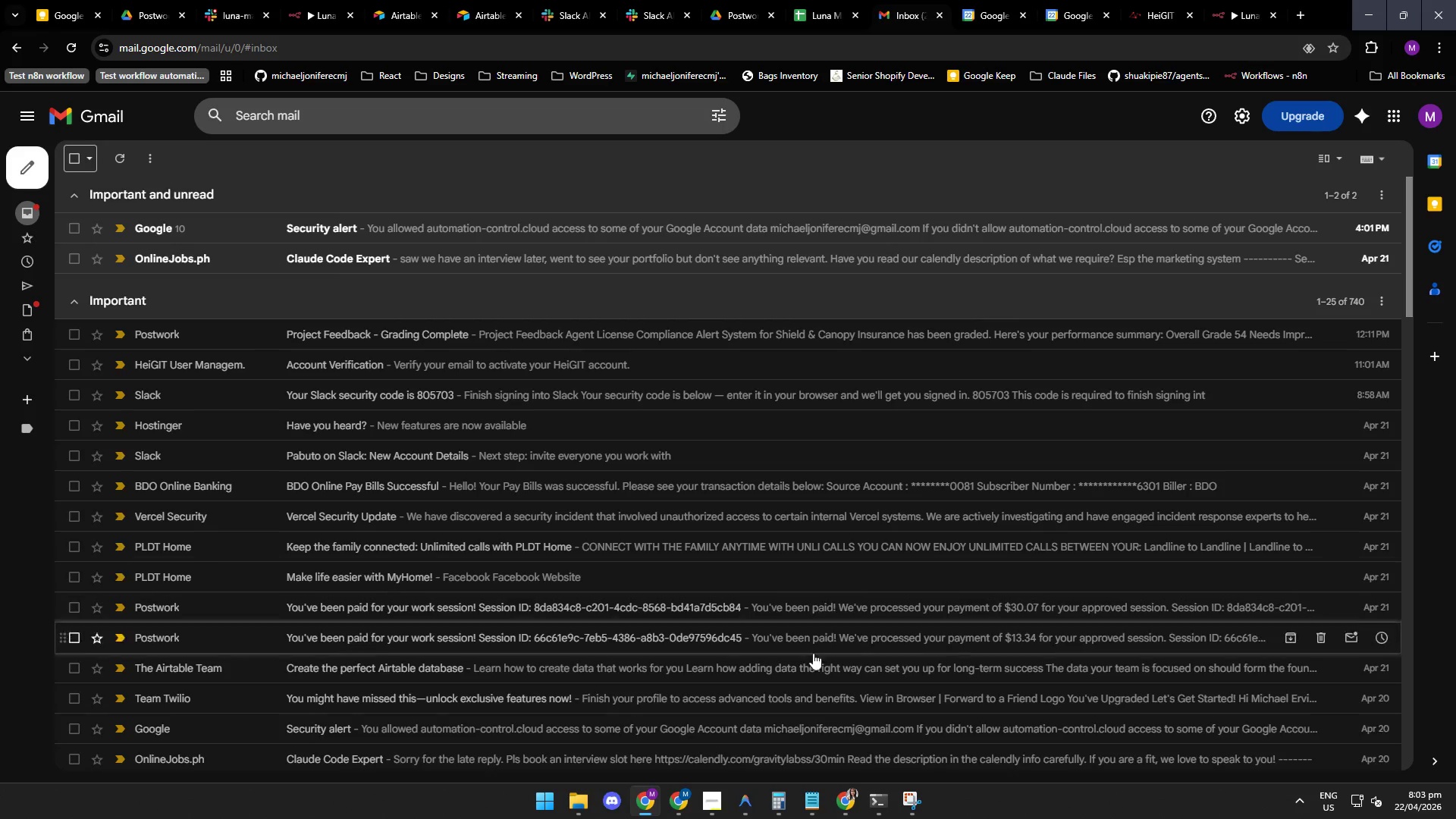 
wait(5.44)
 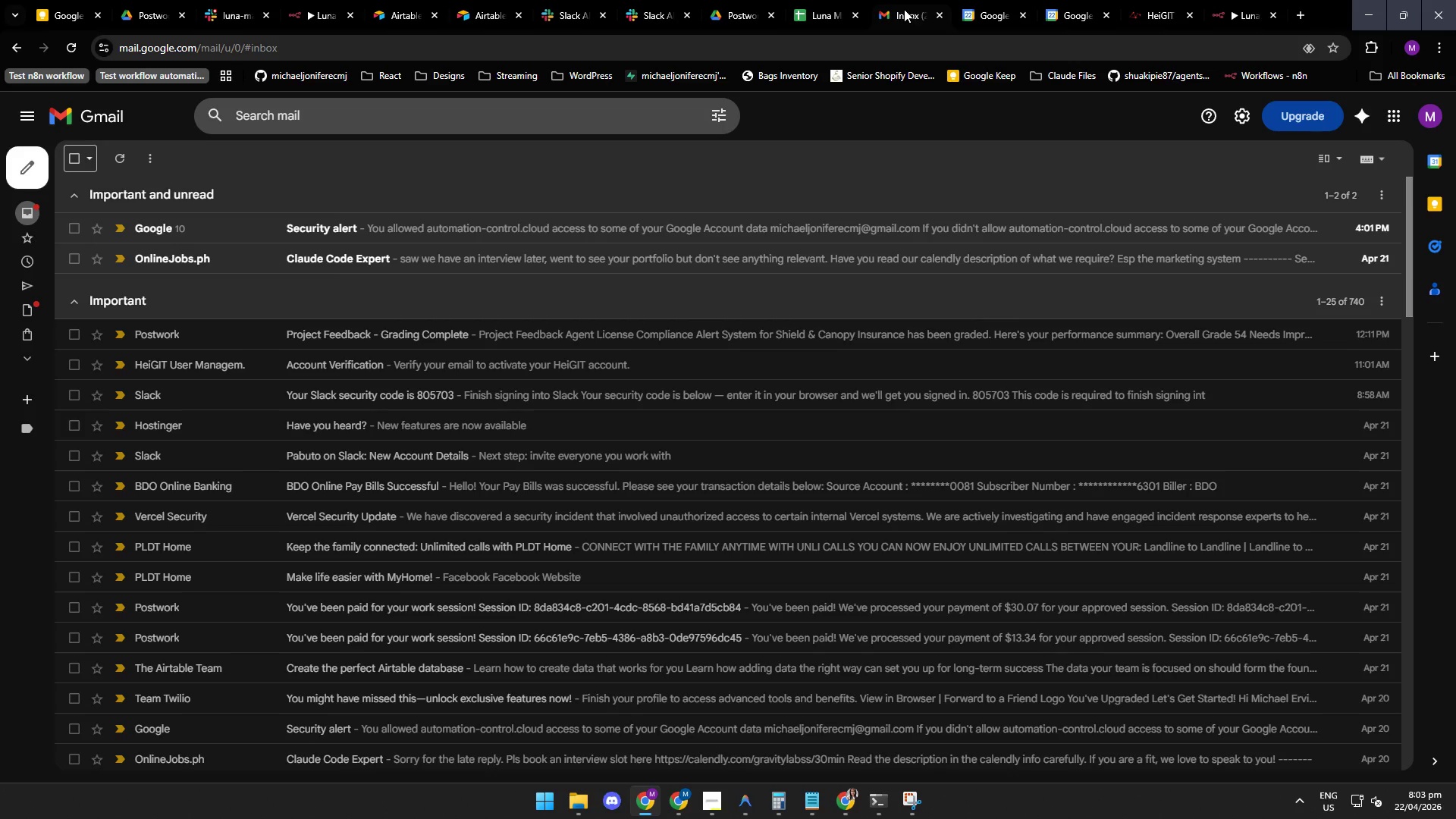 
left_click([743, 811])
 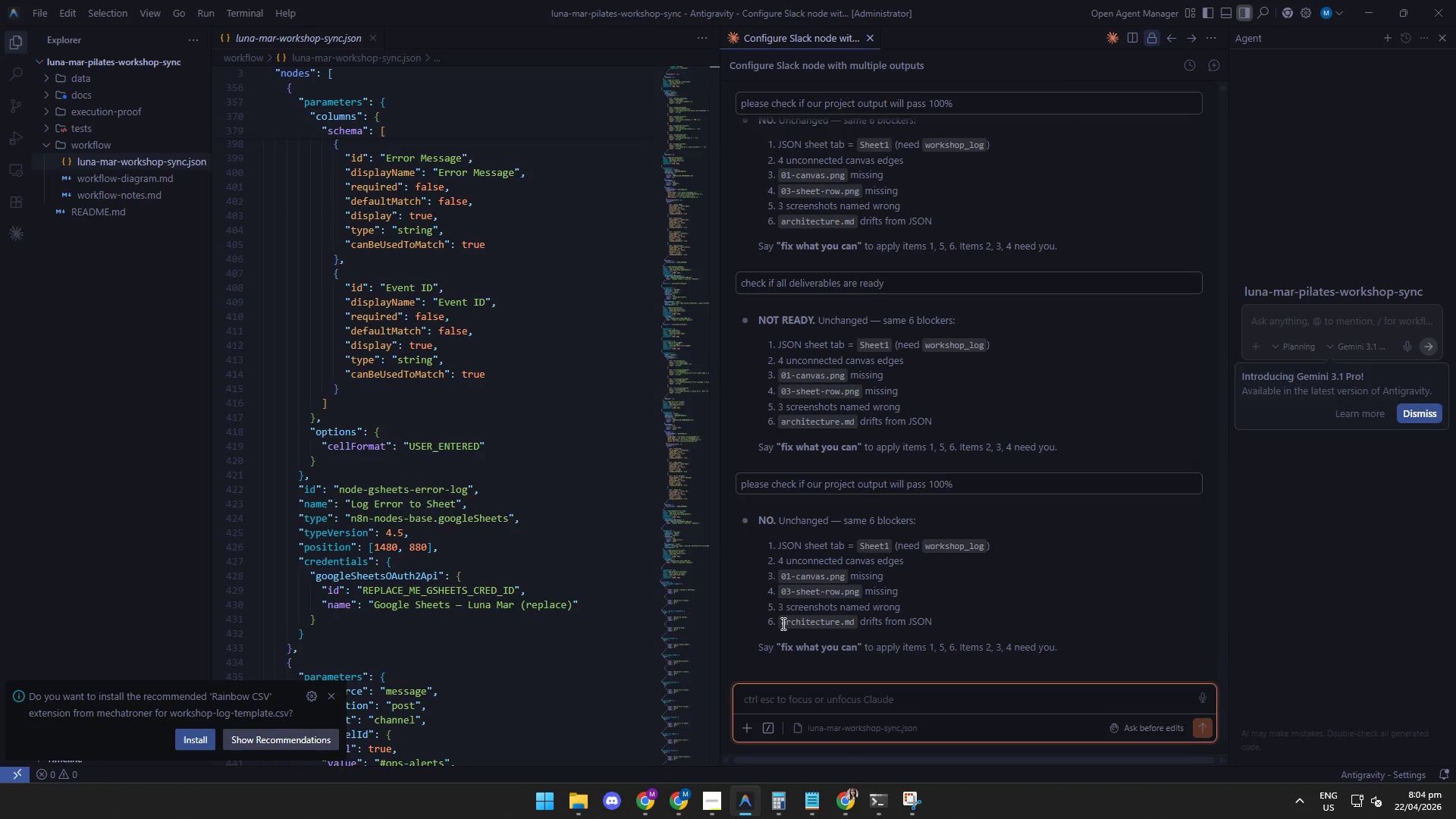 
wait(6.34)
 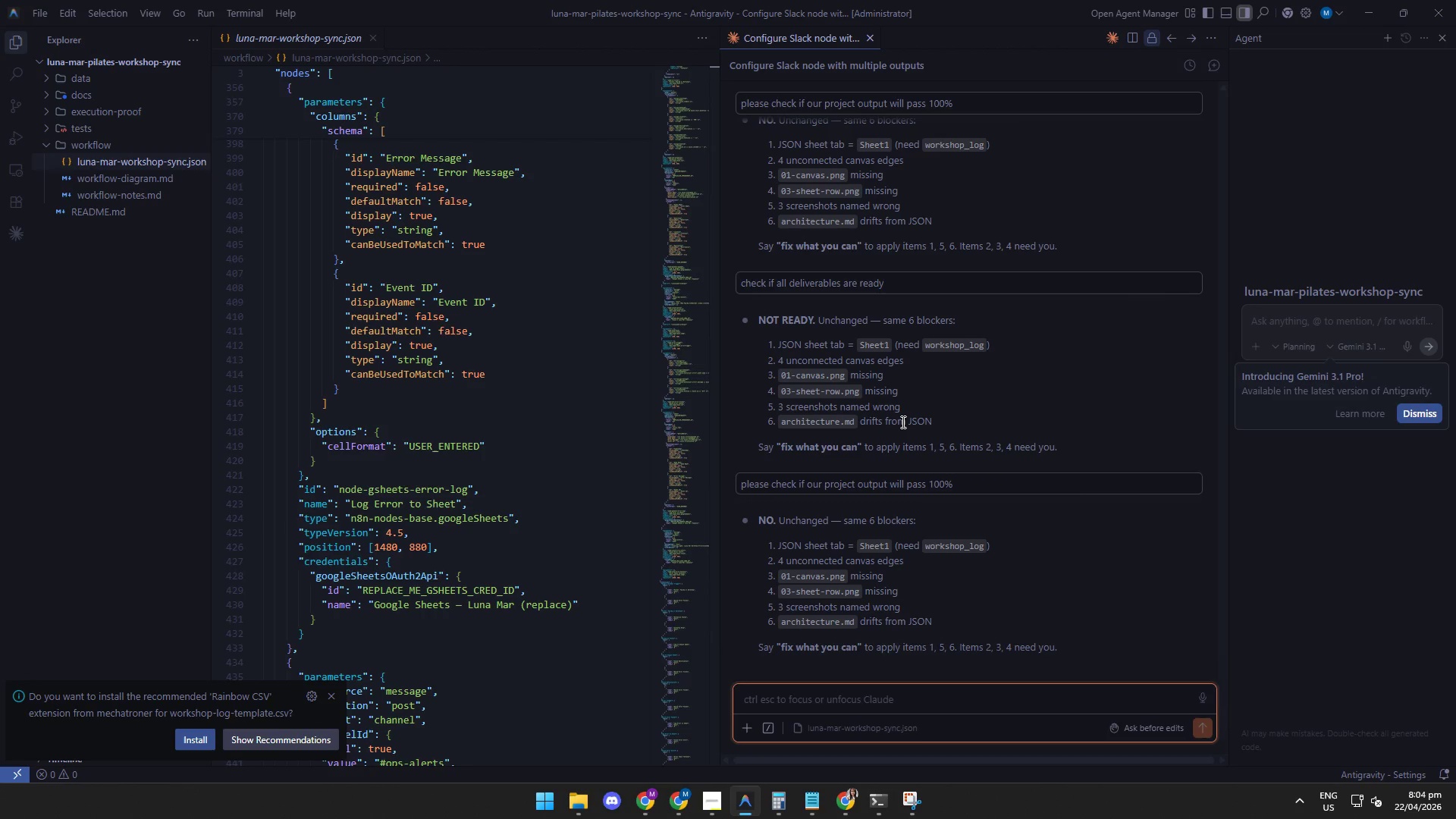 
left_click([782, 623])
 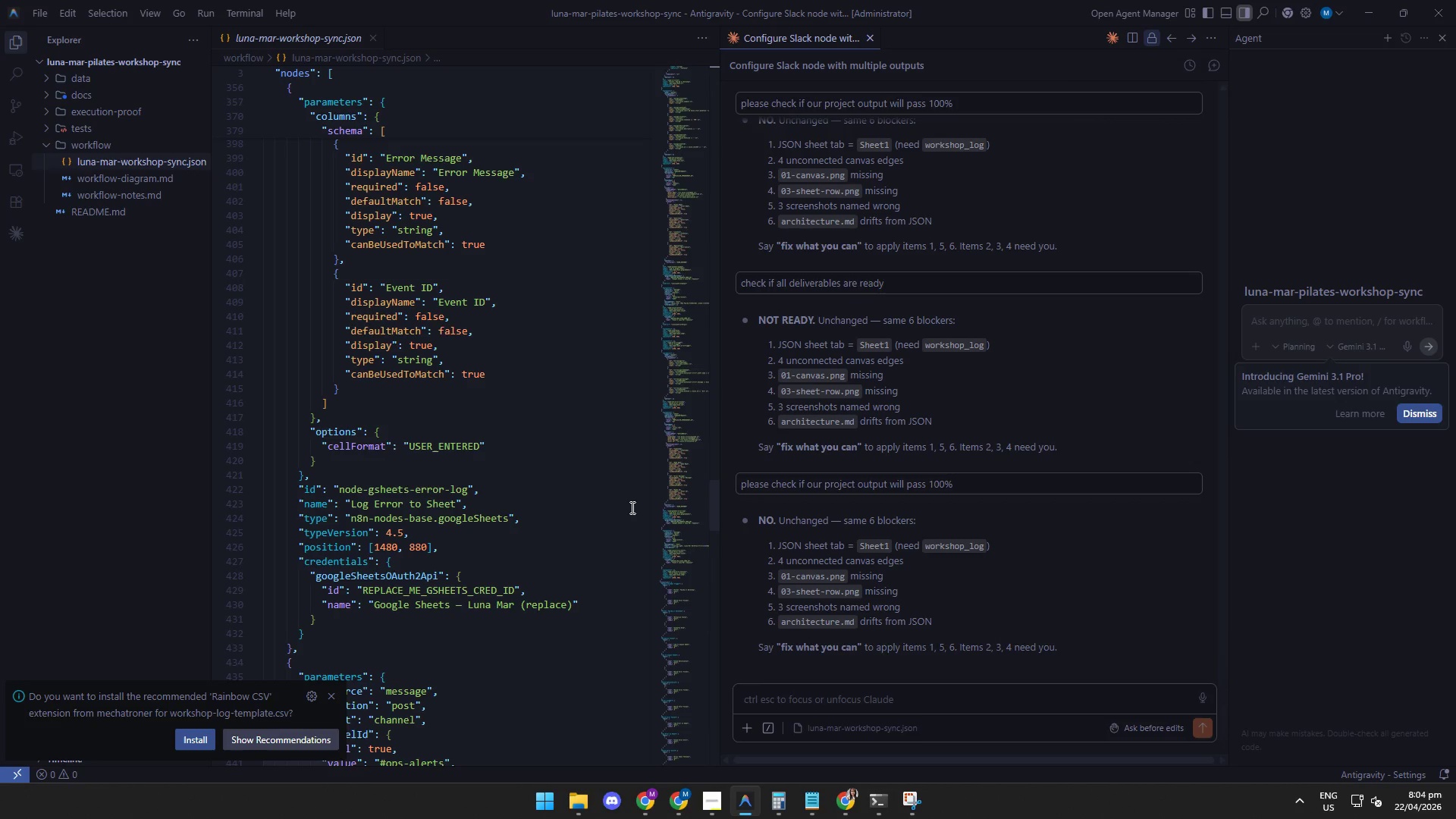 
wait(10.22)
 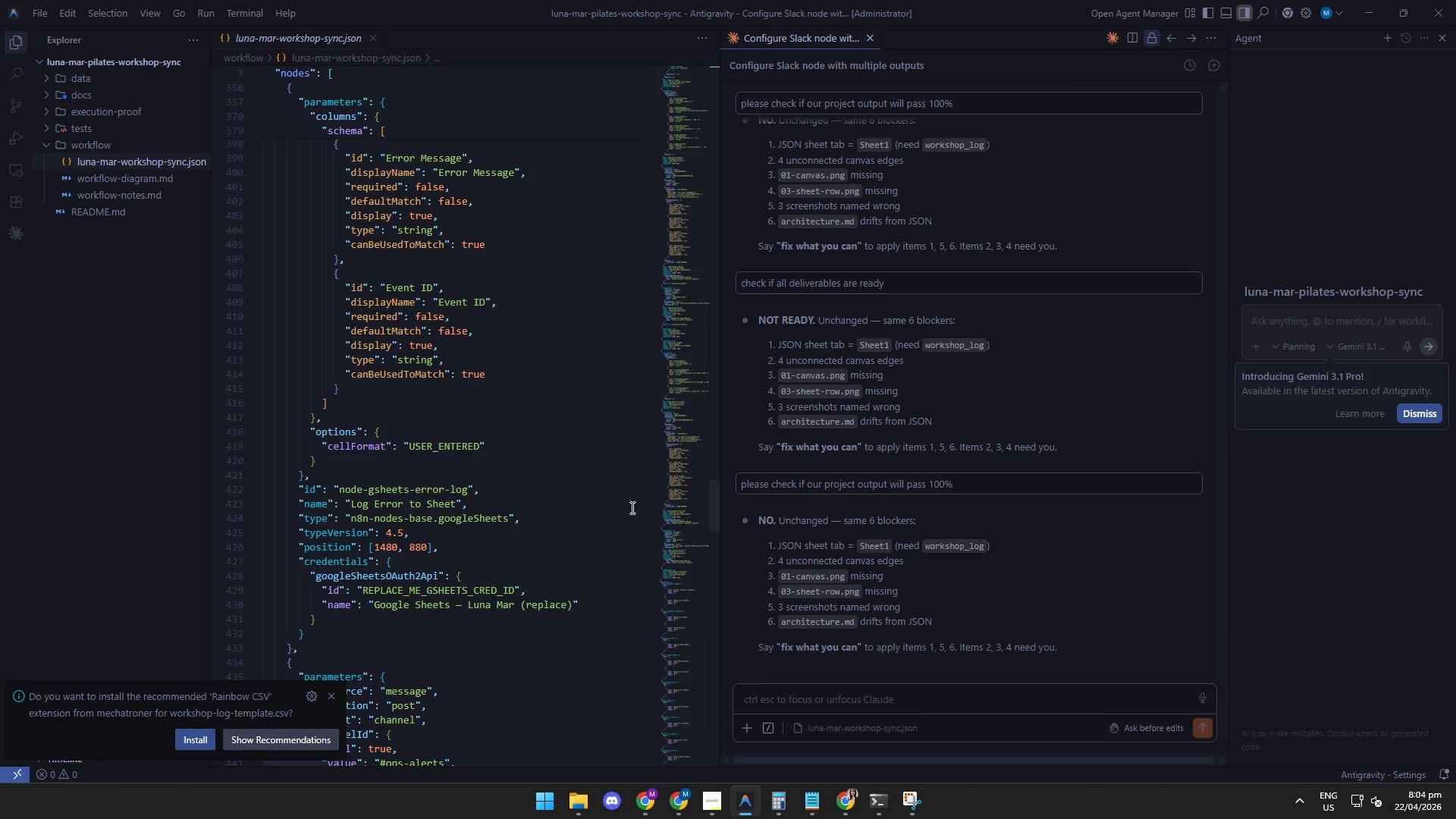 
left_click([765, 616])
 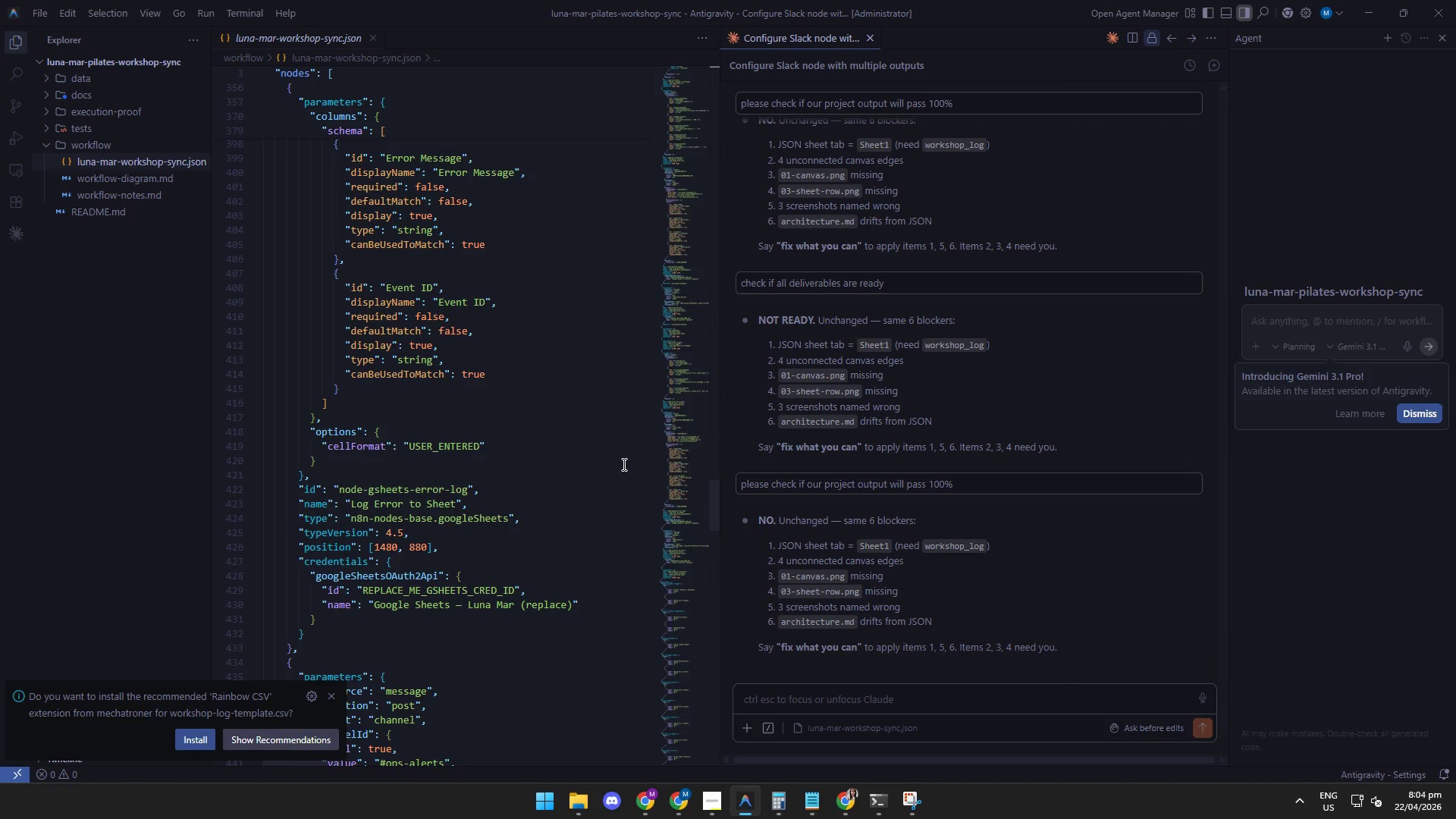 
wait(15.27)
 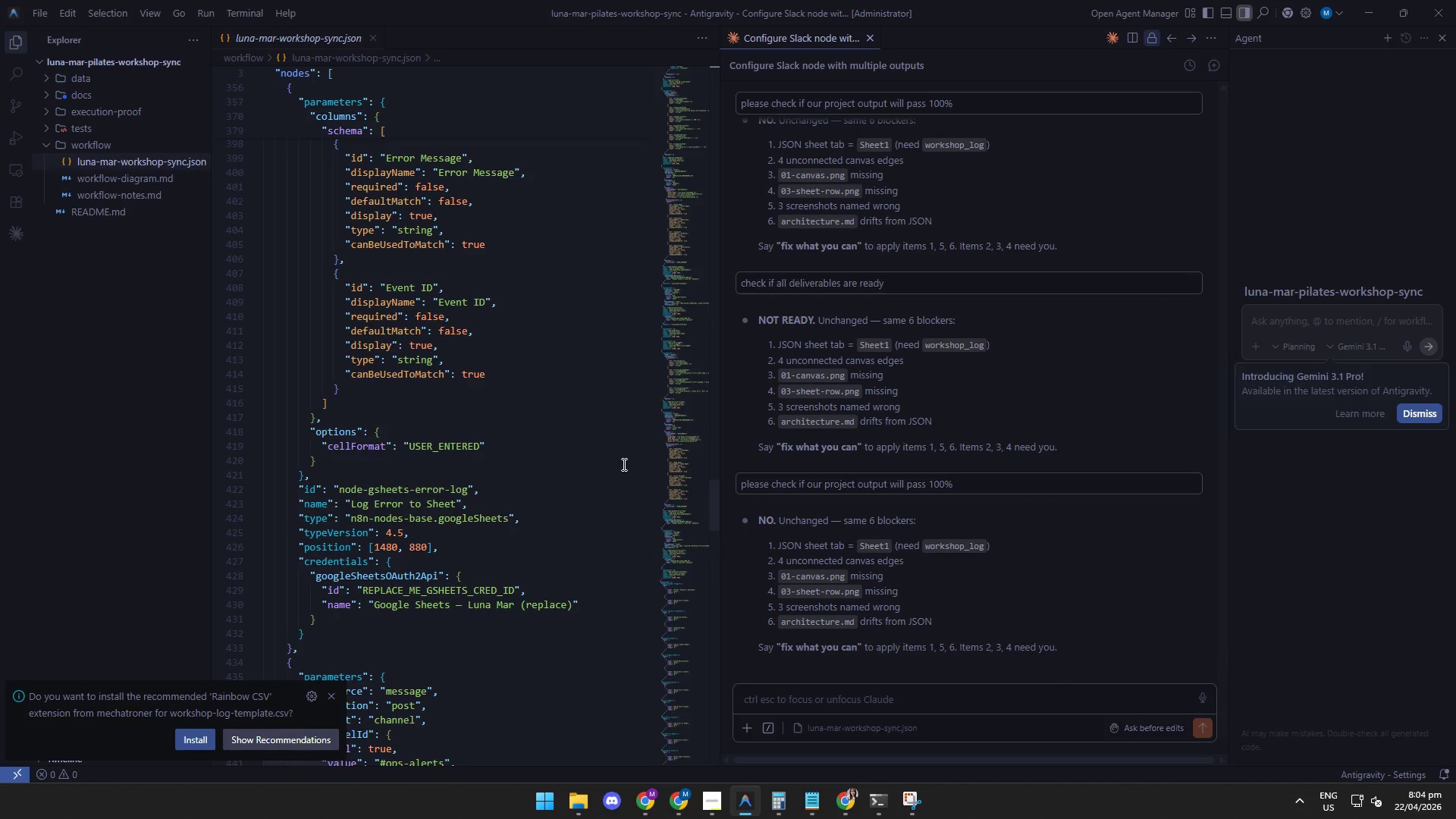 
left_click([809, 610])
 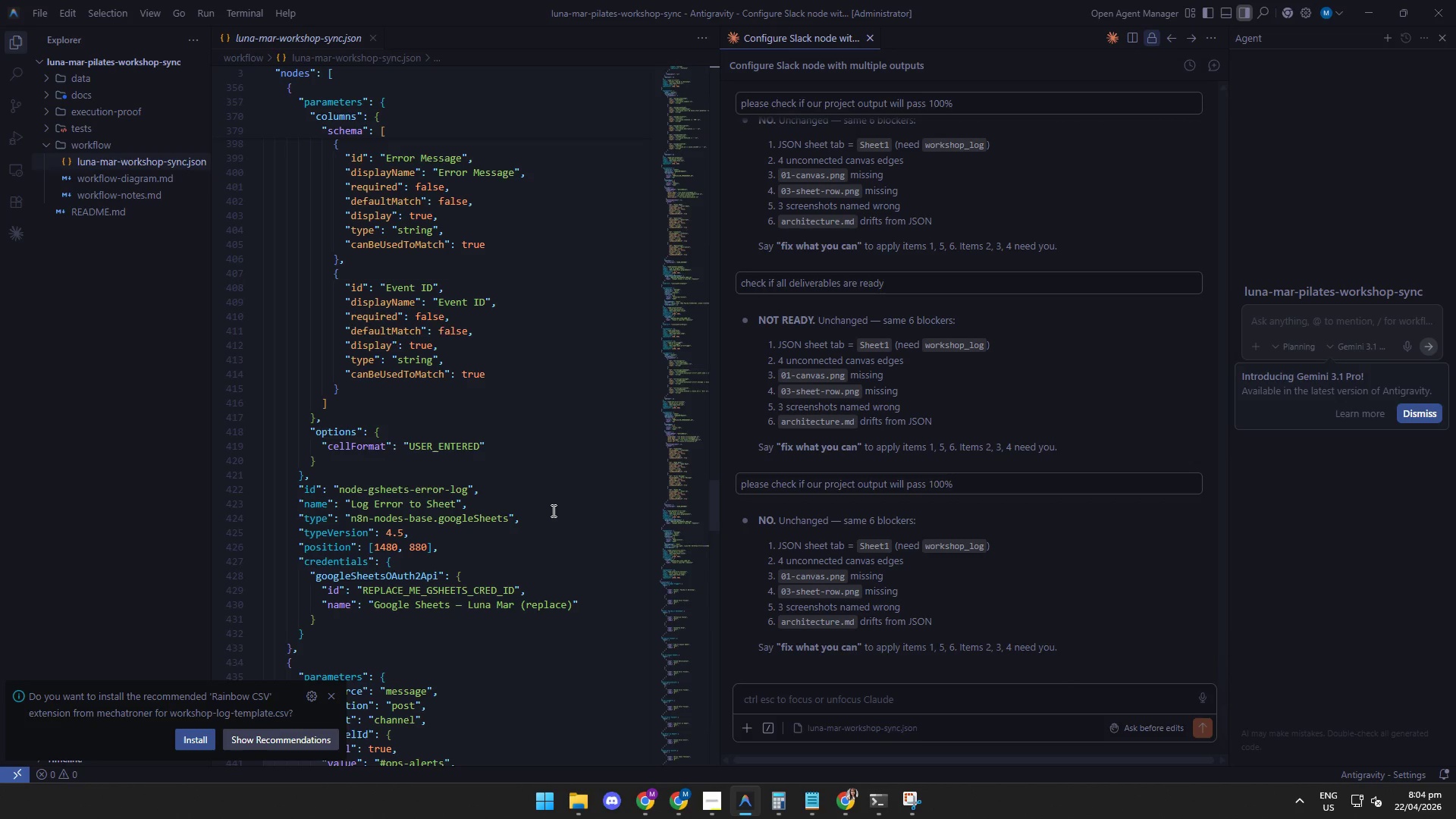 
wait(7.89)
 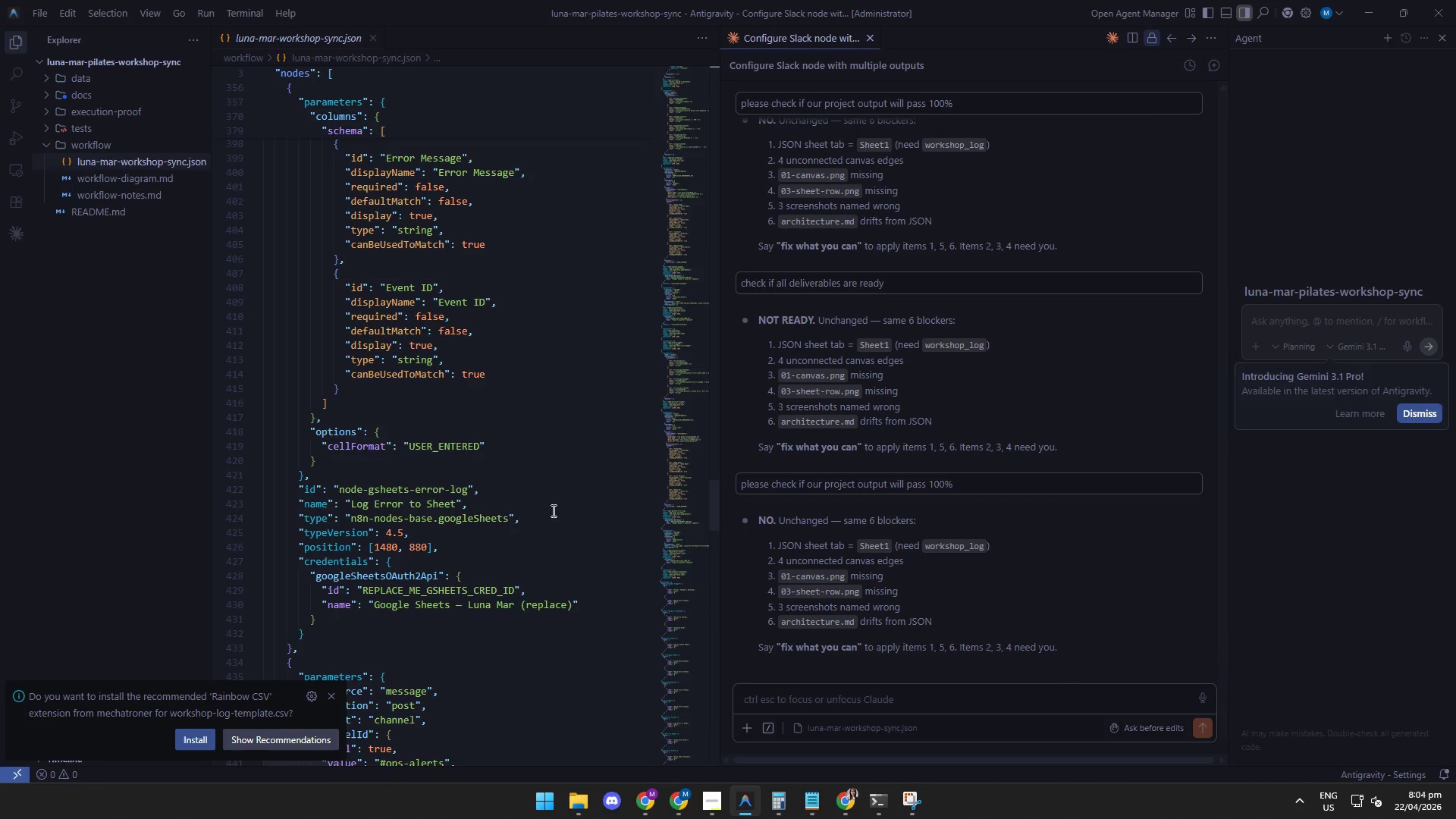 
scroll: coordinate [453, 396], scroll_direction: down, amount: 5.0
 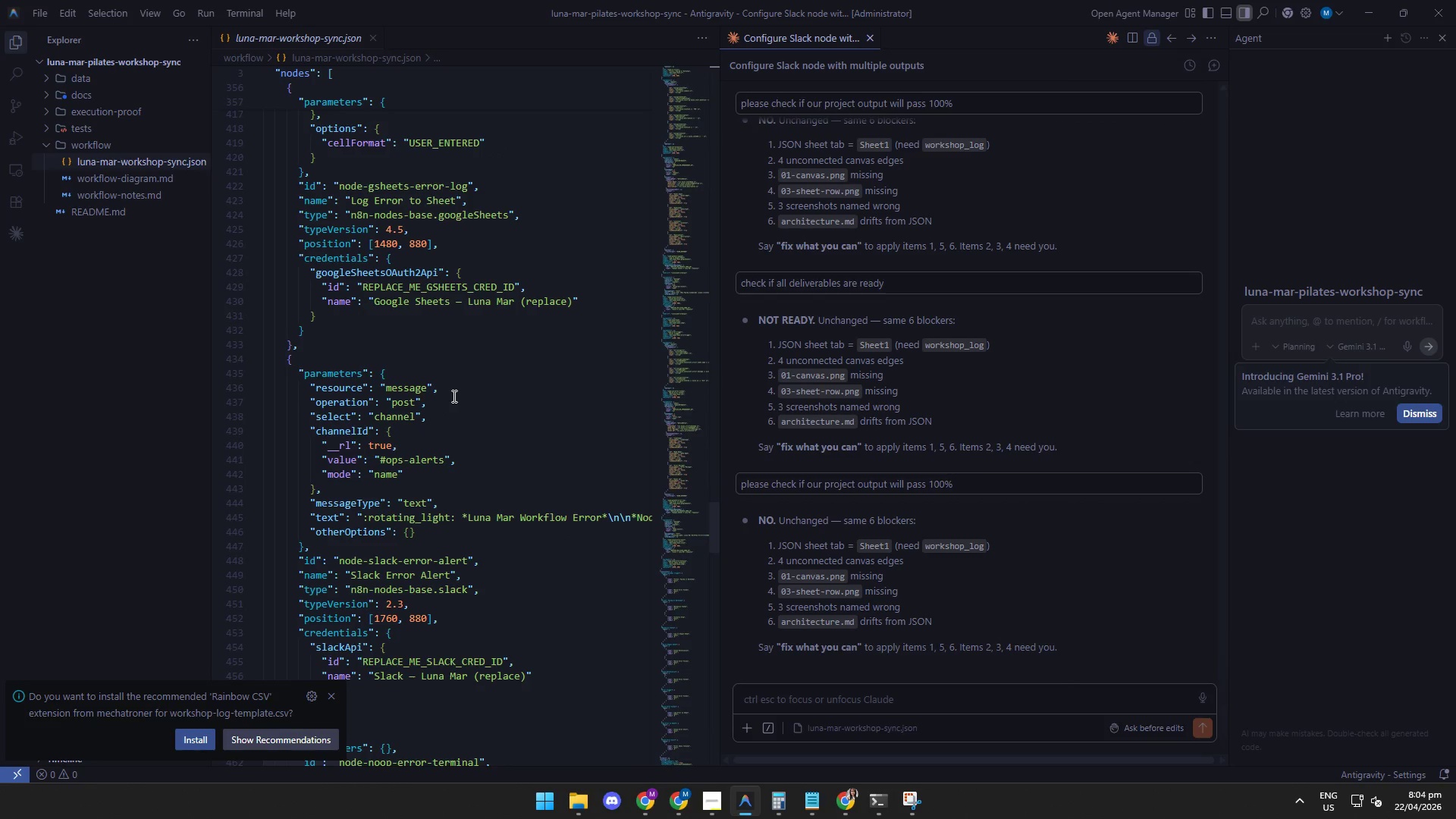 
scroll: coordinate [453, 396], scroll_direction: up, amount: 9.0
 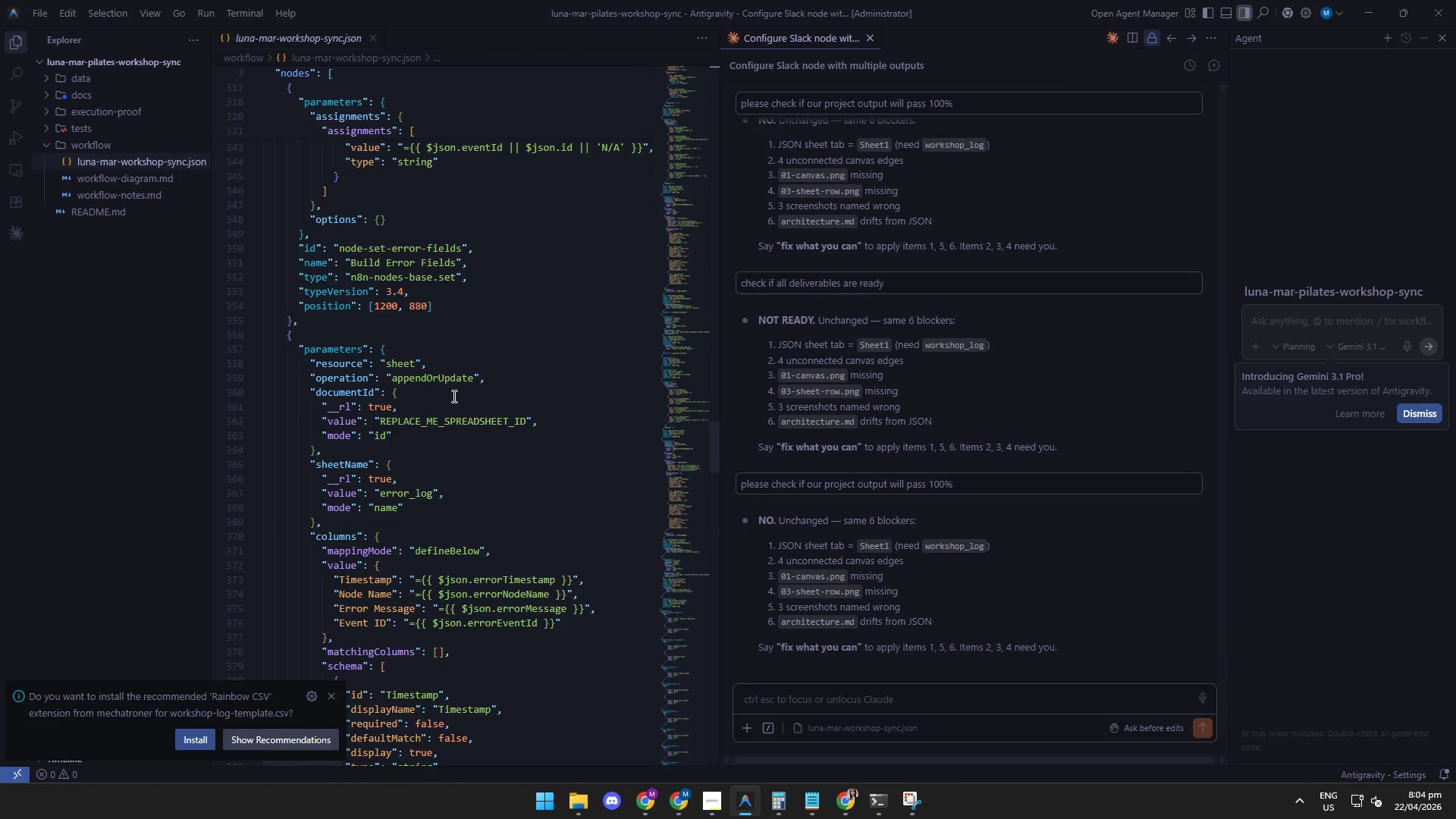 
scroll: coordinate [453, 396], scroll_direction: down, amount: 1.0
 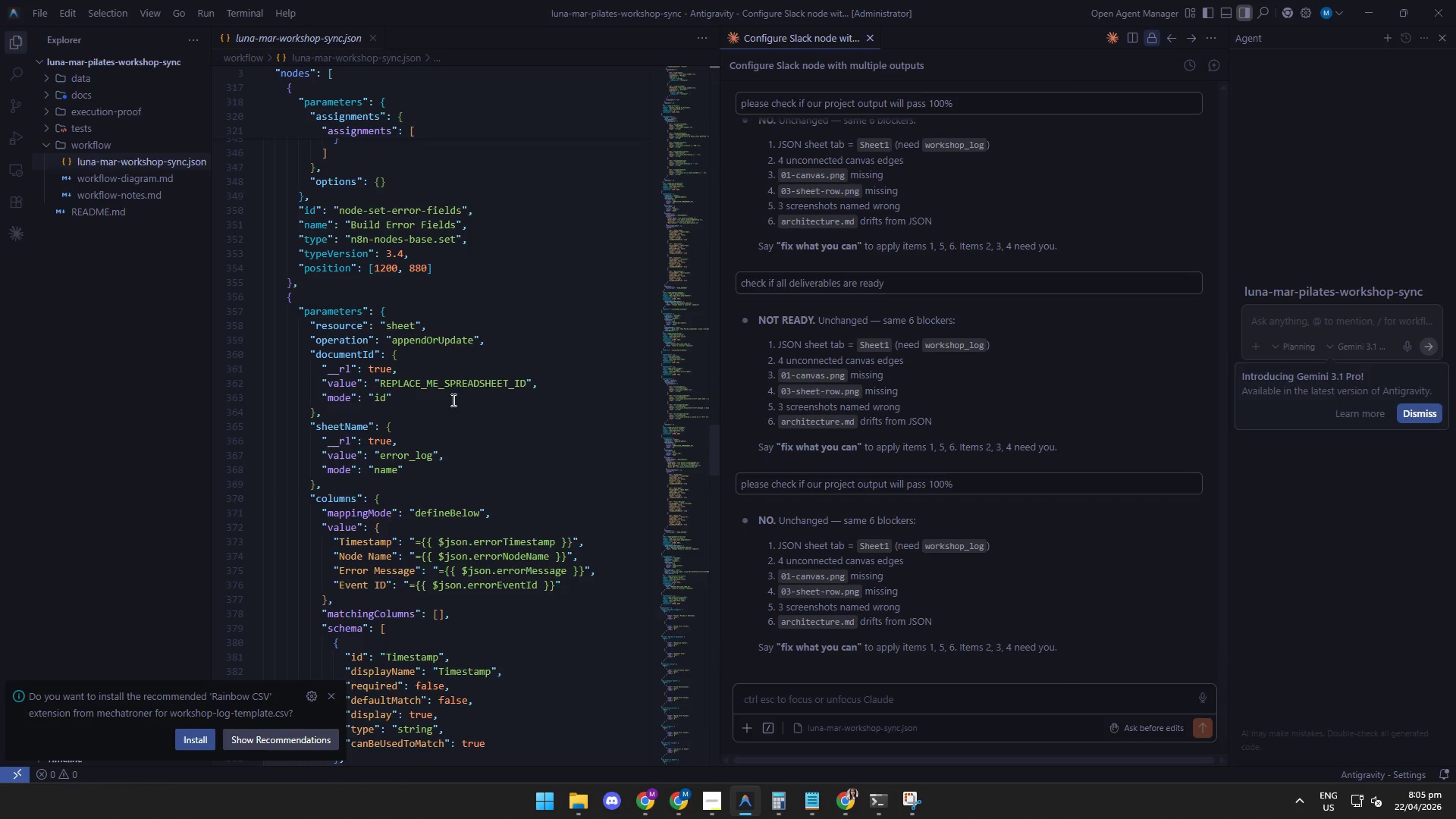 
wait(13.09)
 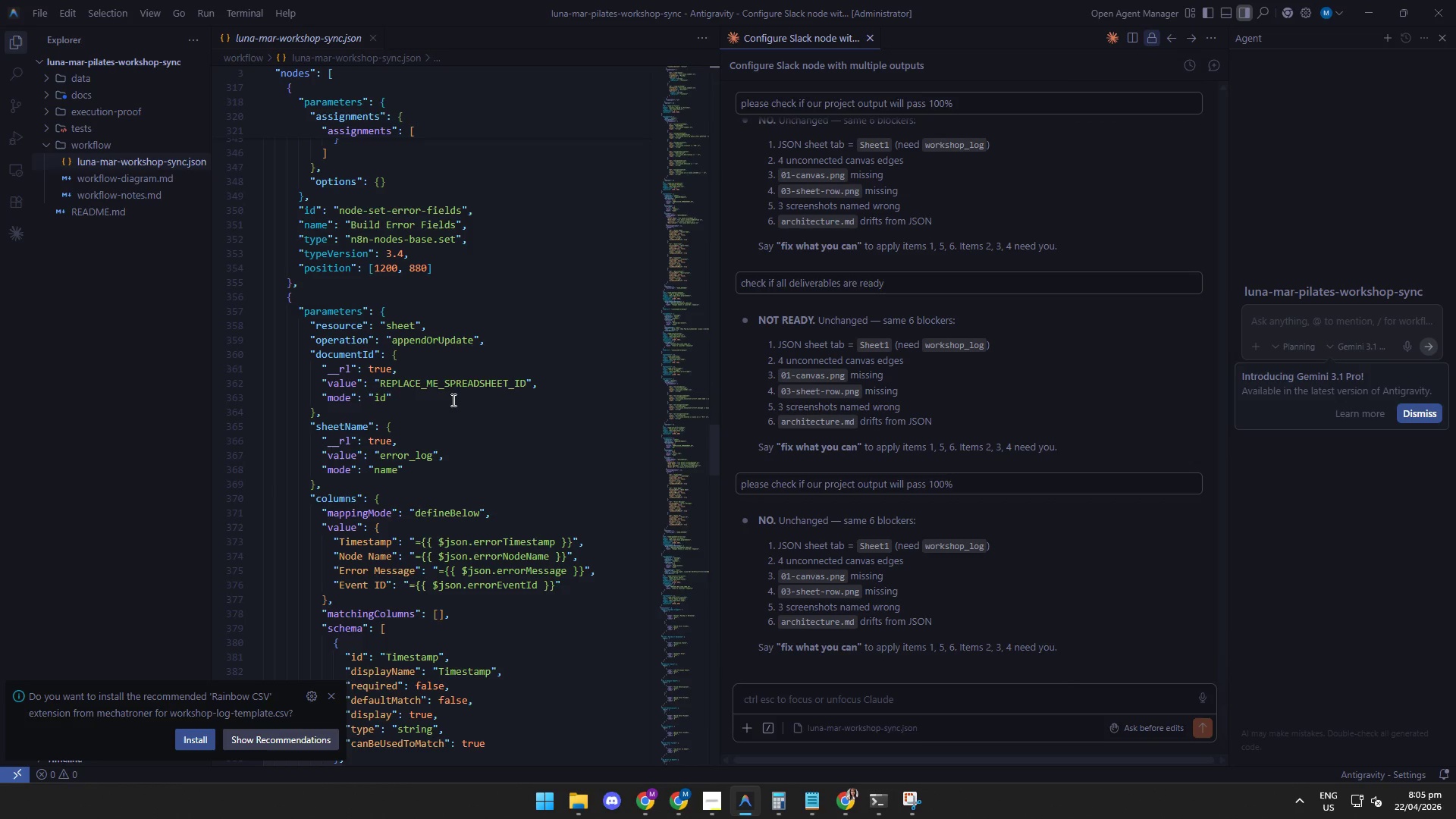 
scroll: coordinate [494, 645], scroll_direction: down, amount: 2.0
 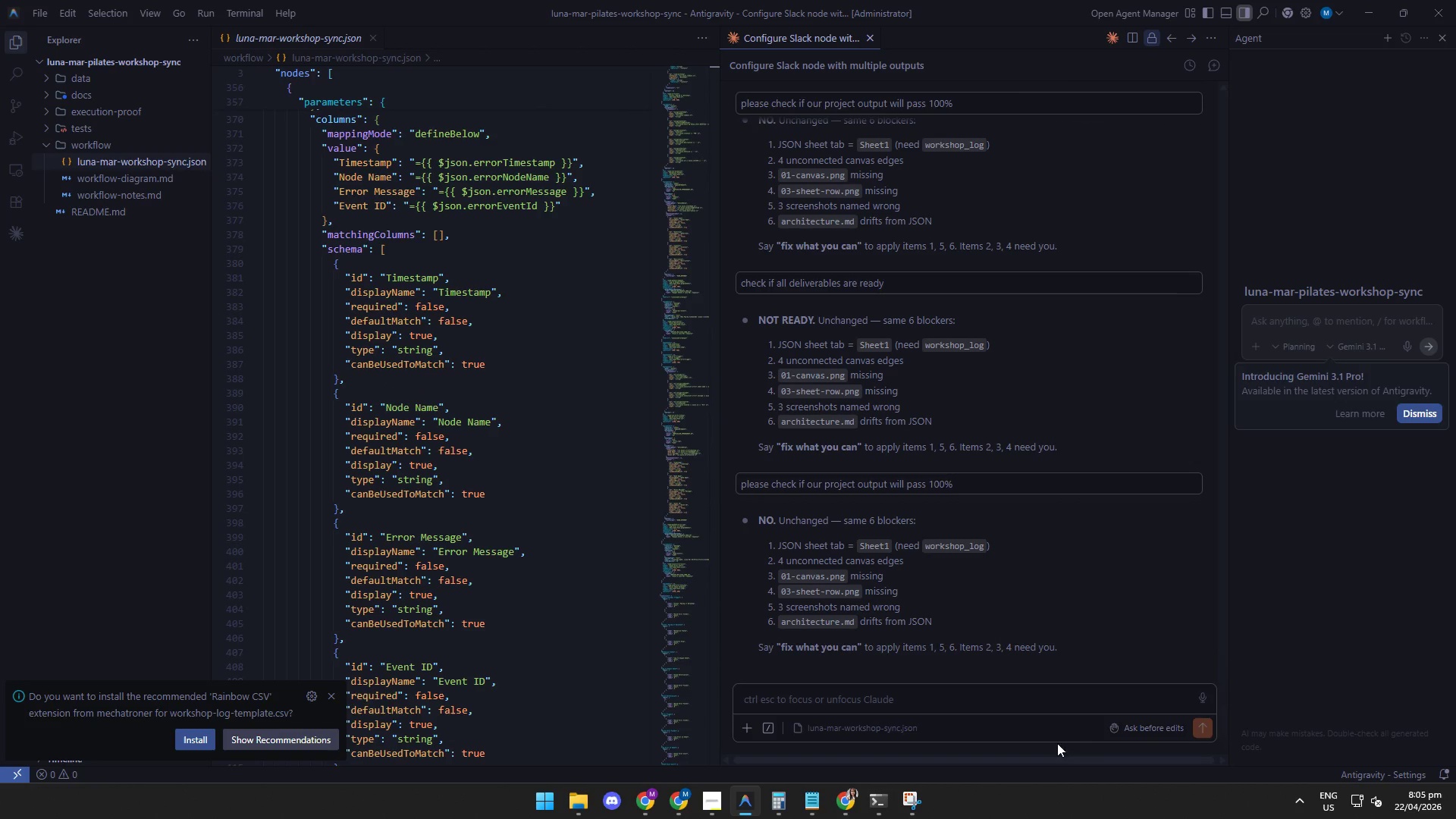 
left_click([1208, 725])
 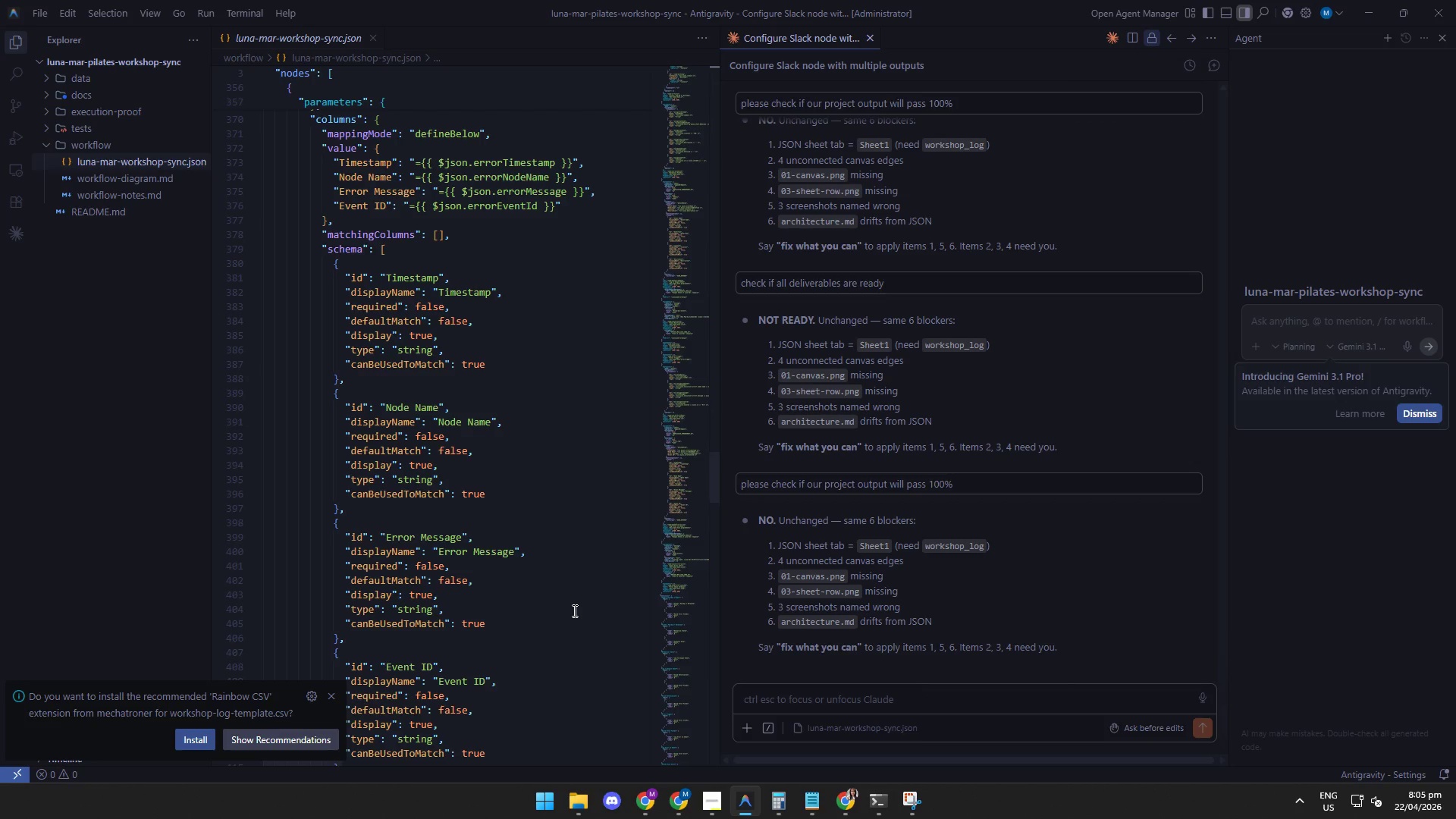 
wait(105.2)
 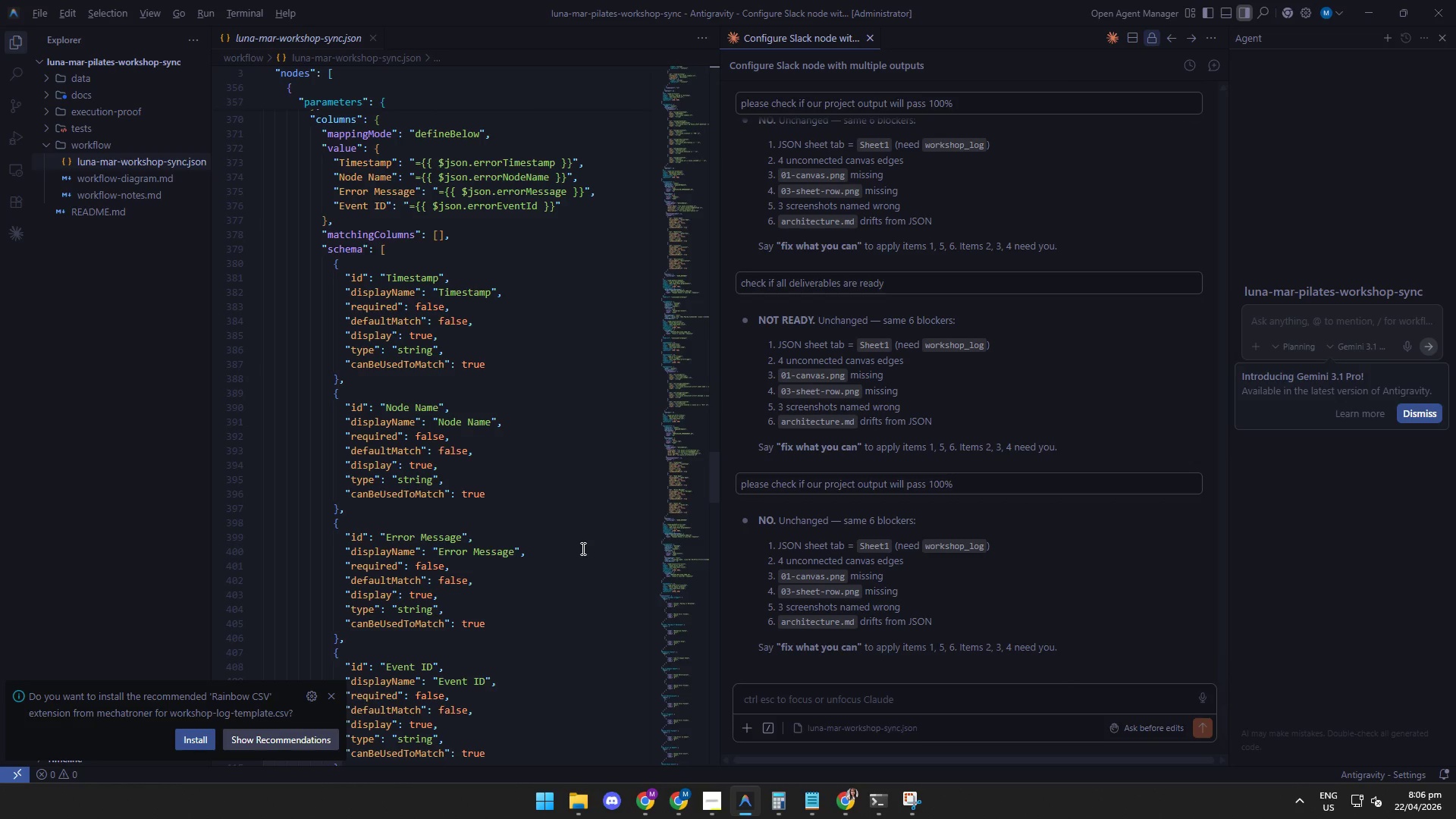 
scroll: coordinate [553, 261], scroll_direction: down, amount: 3.0
 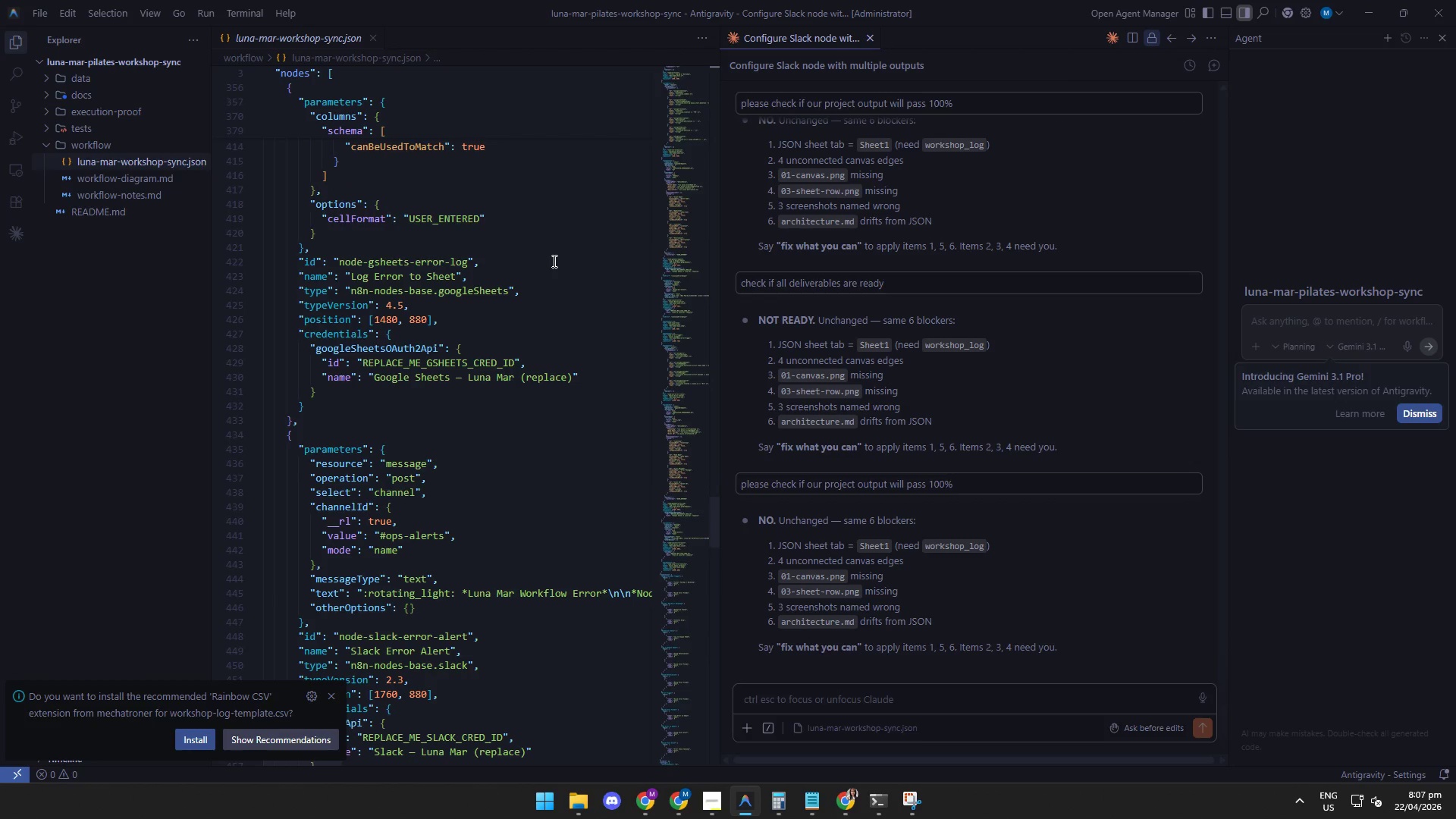 
scroll: coordinate [539, 312], scroll_direction: up, amount: 6.0
 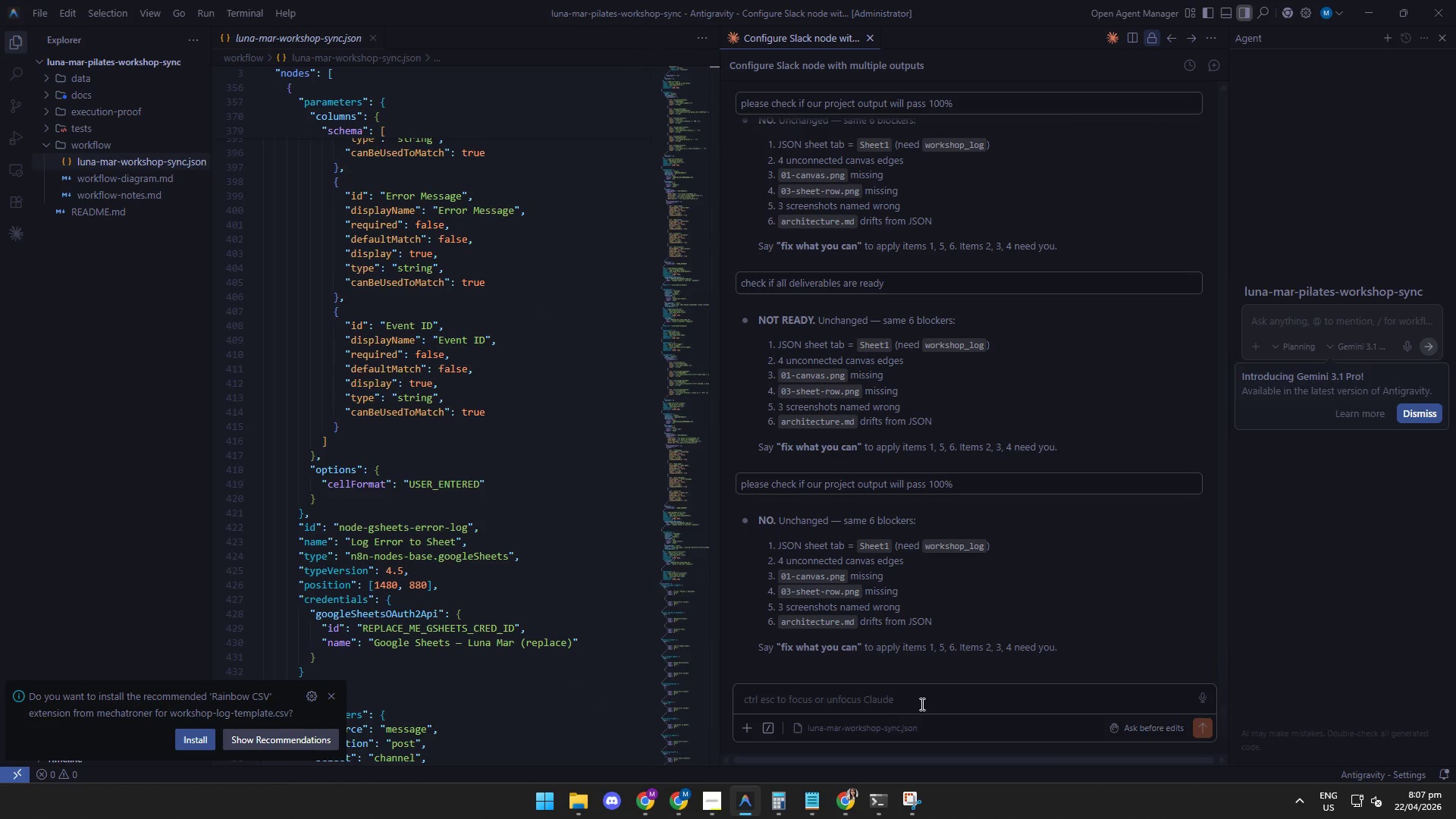 
type(check if all deliverables are ready)
 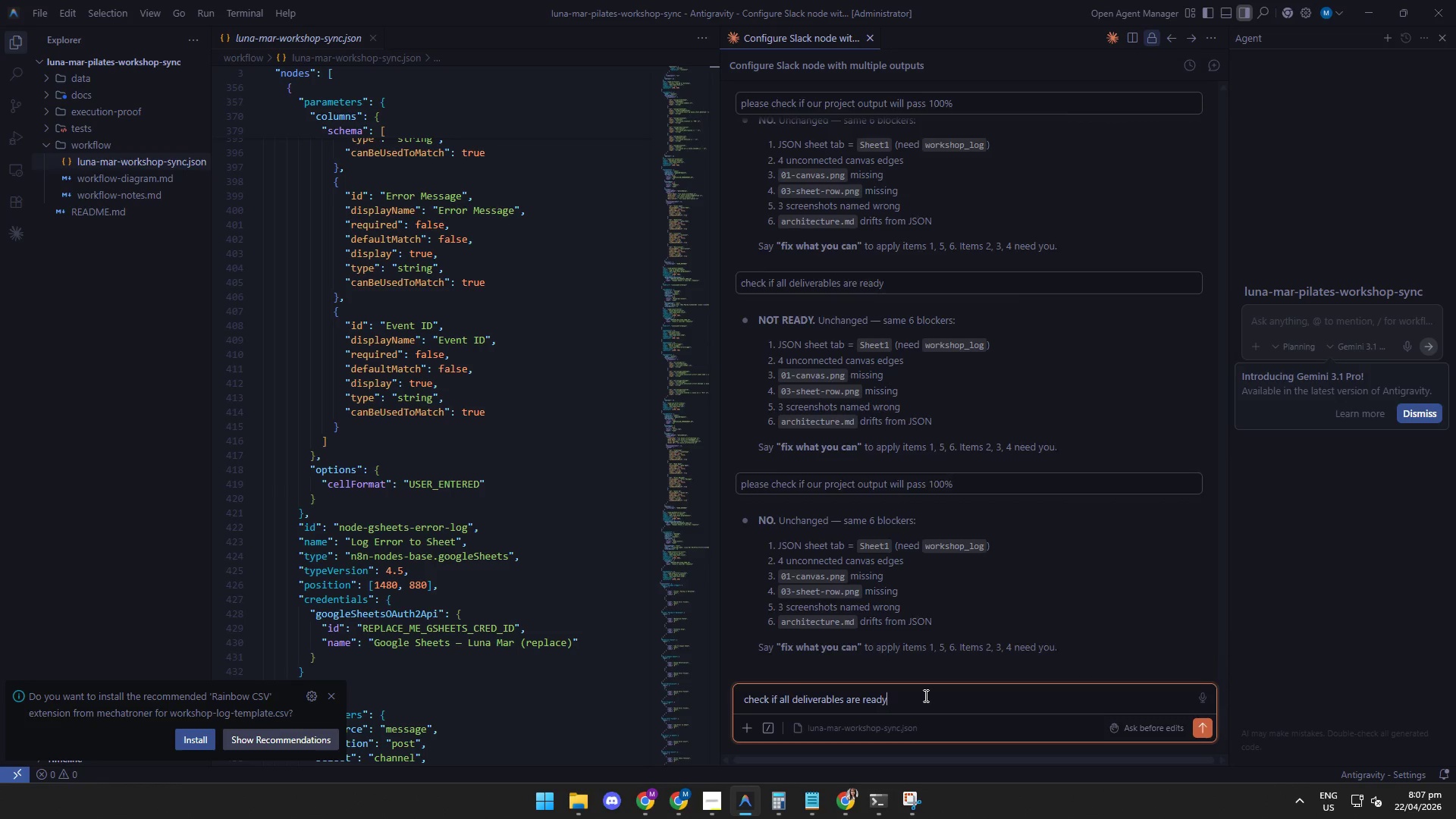 
key(Enter)
 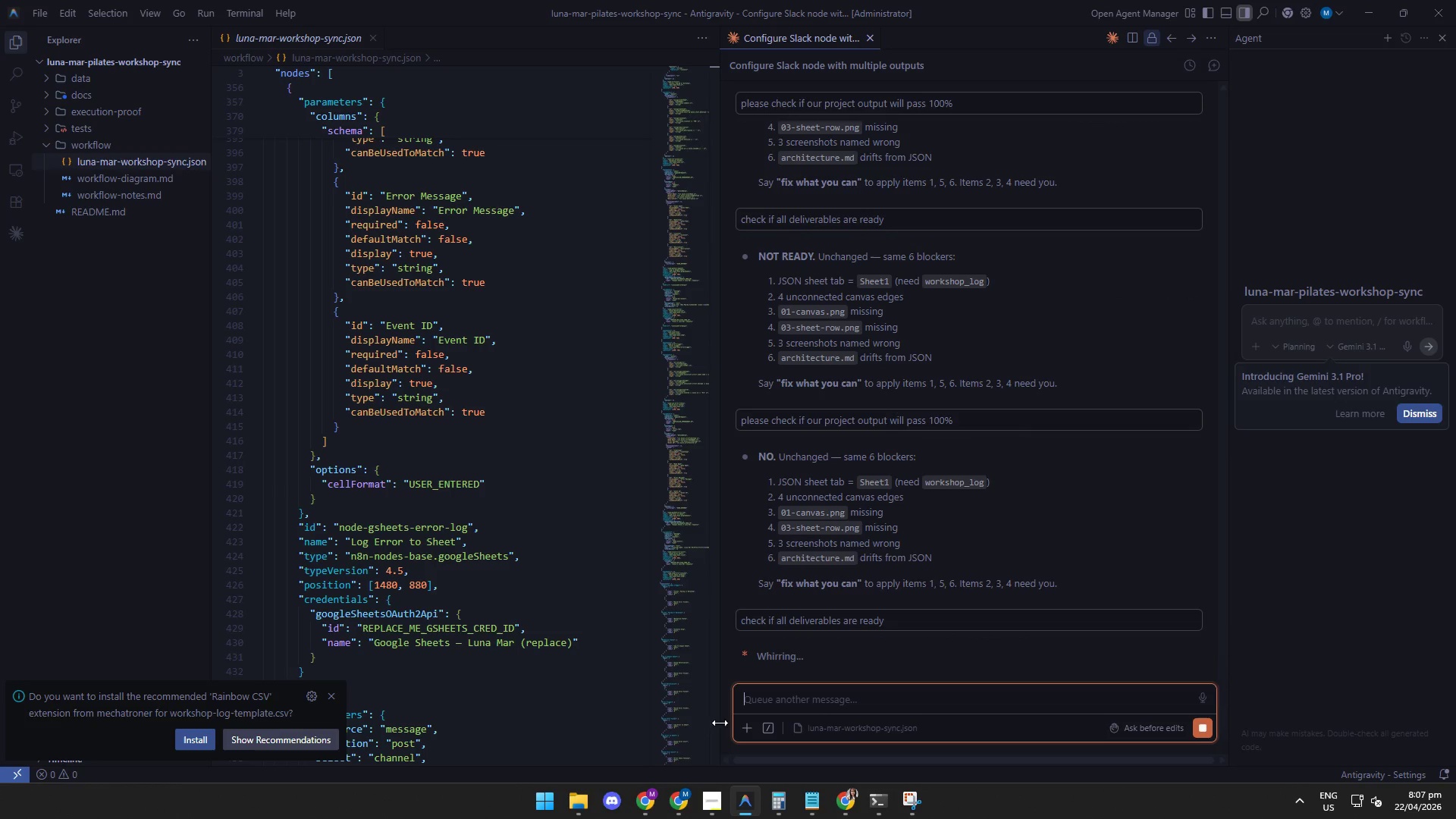 
left_click([708, 798])